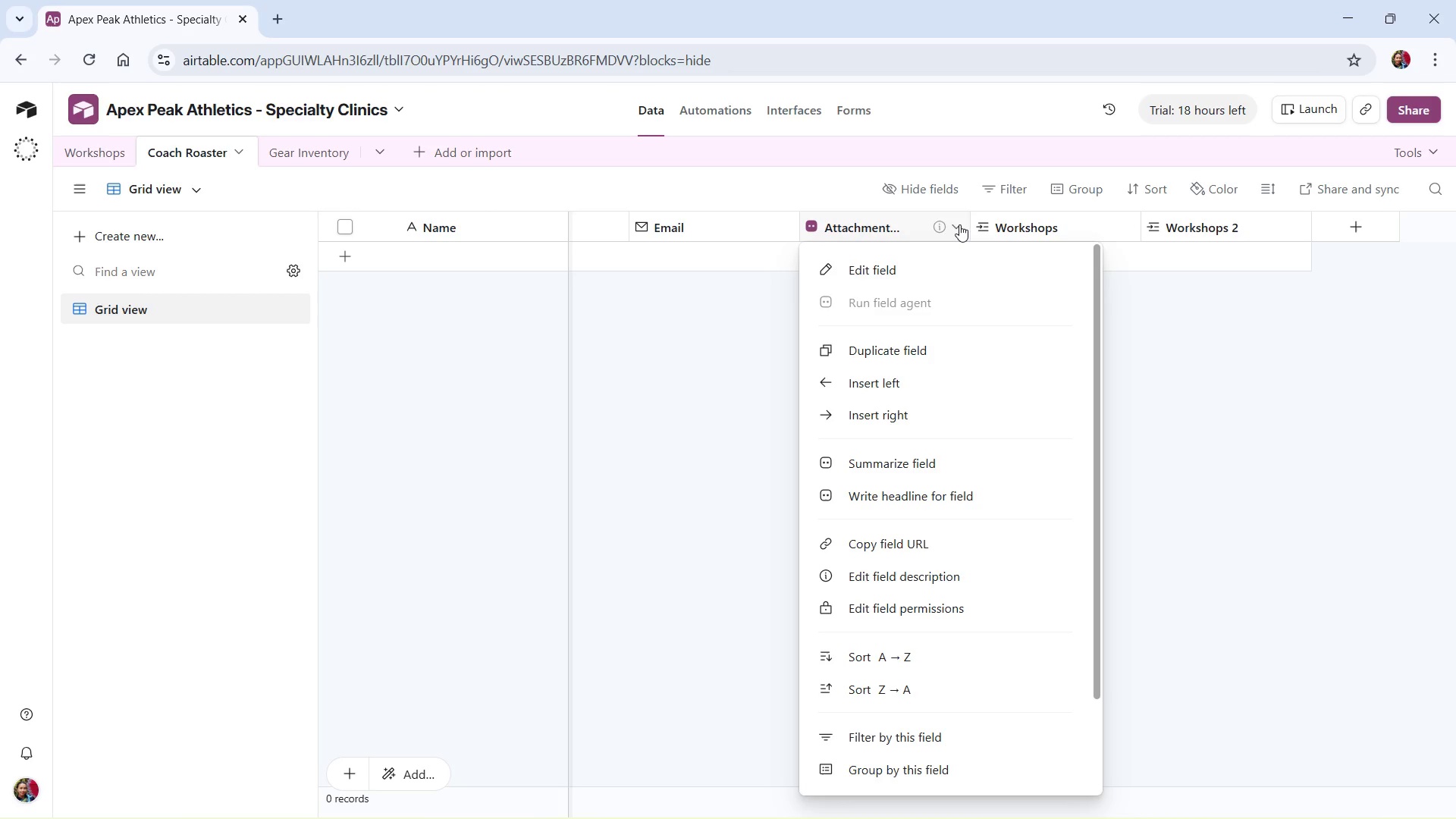 
right_click([959, 224])
 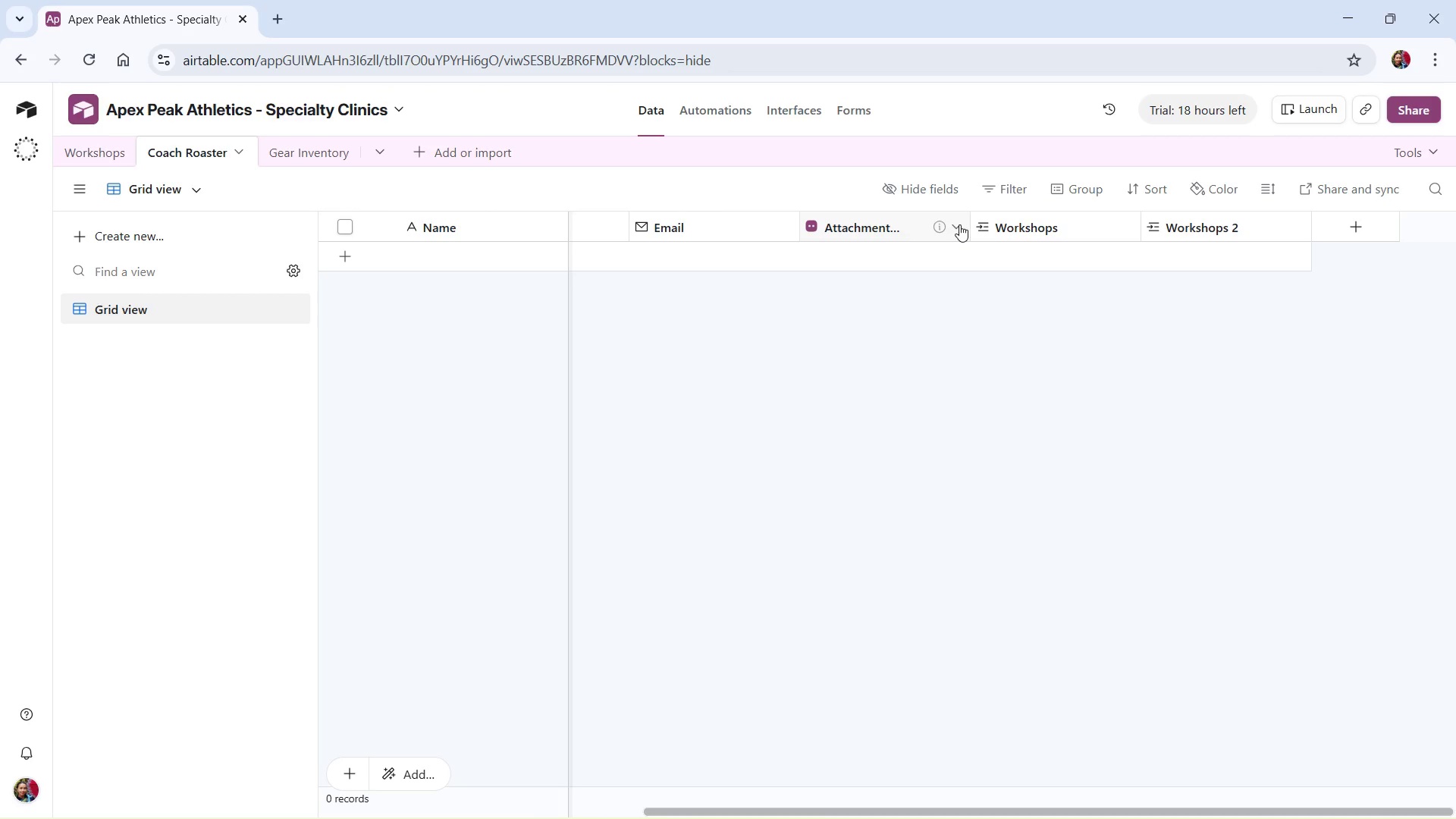 
left_click([959, 224])
 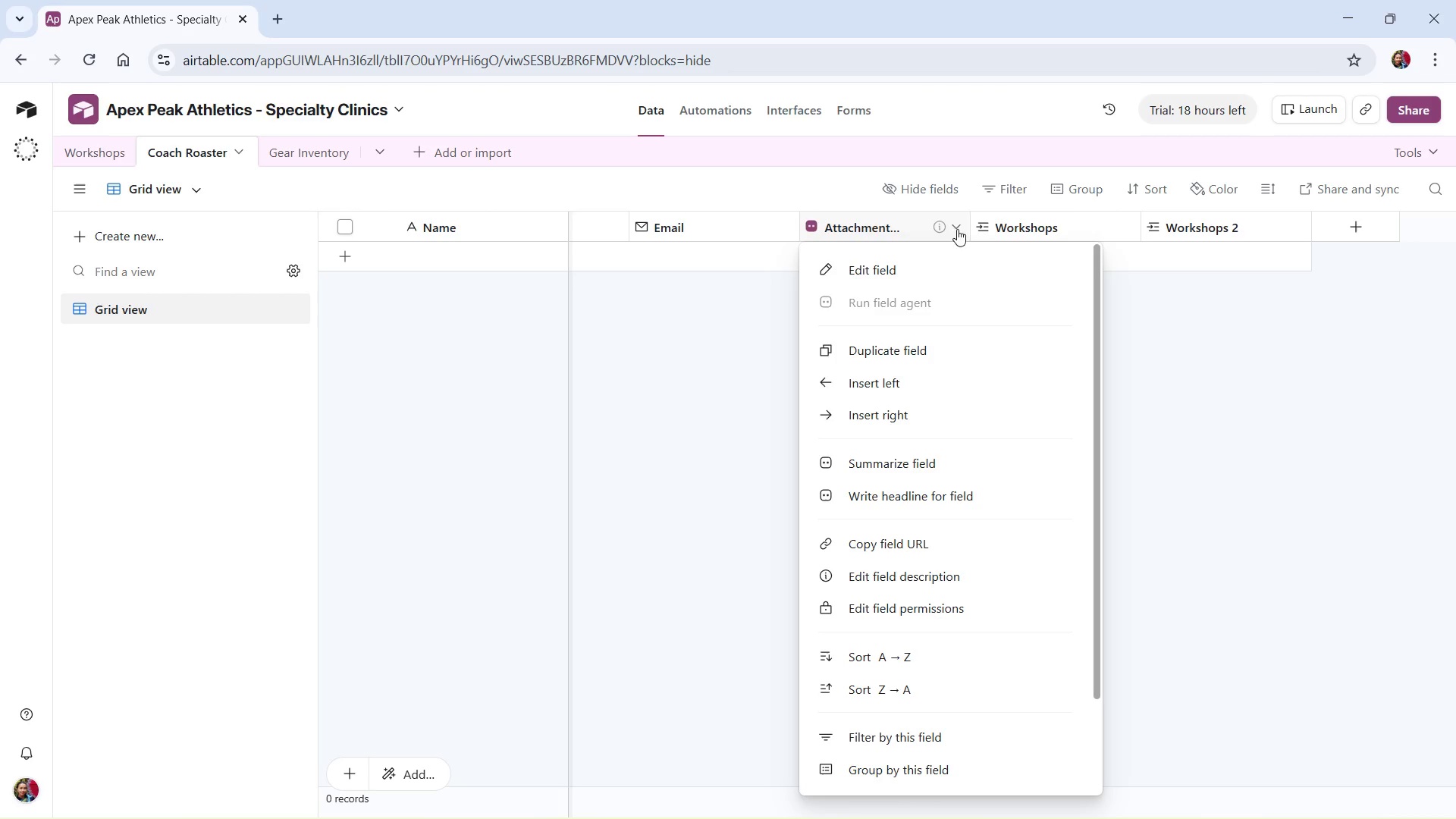 
scroll: coordinate [933, 673], scroll_direction: down, amount: 5.0
 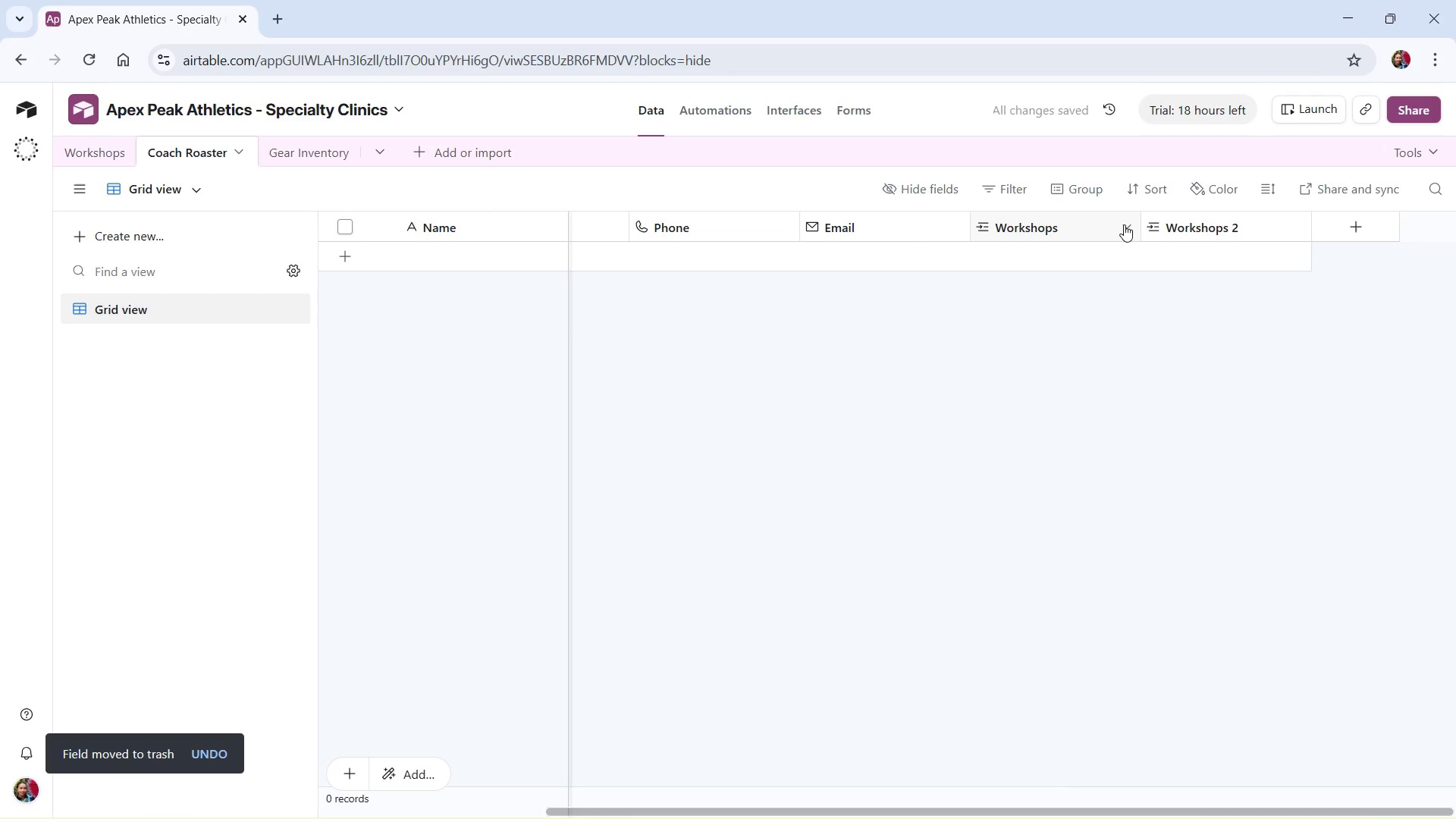 
wait(5.63)
 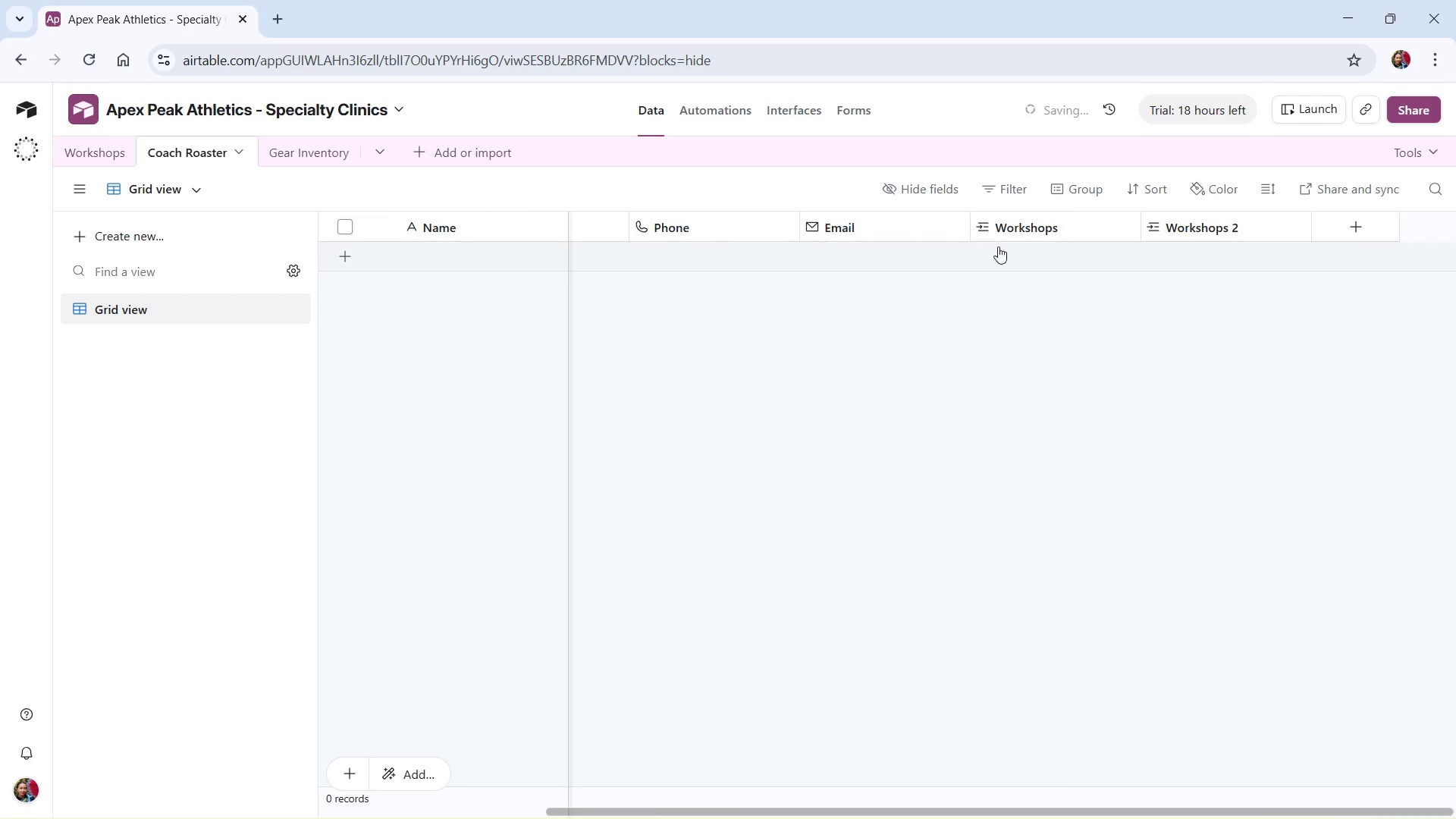 
left_click([1292, 224])
 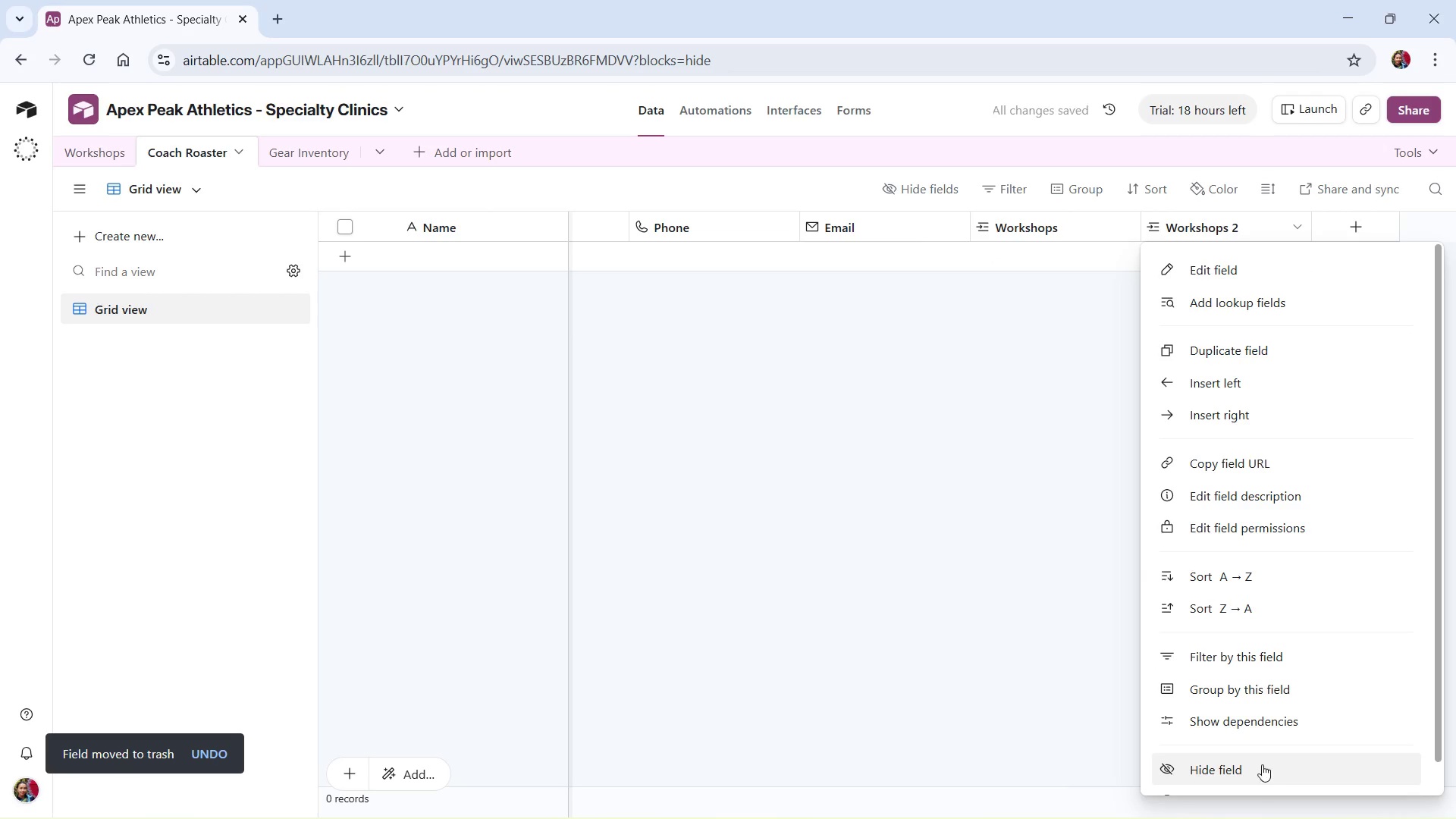 
left_click([1267, 762])
 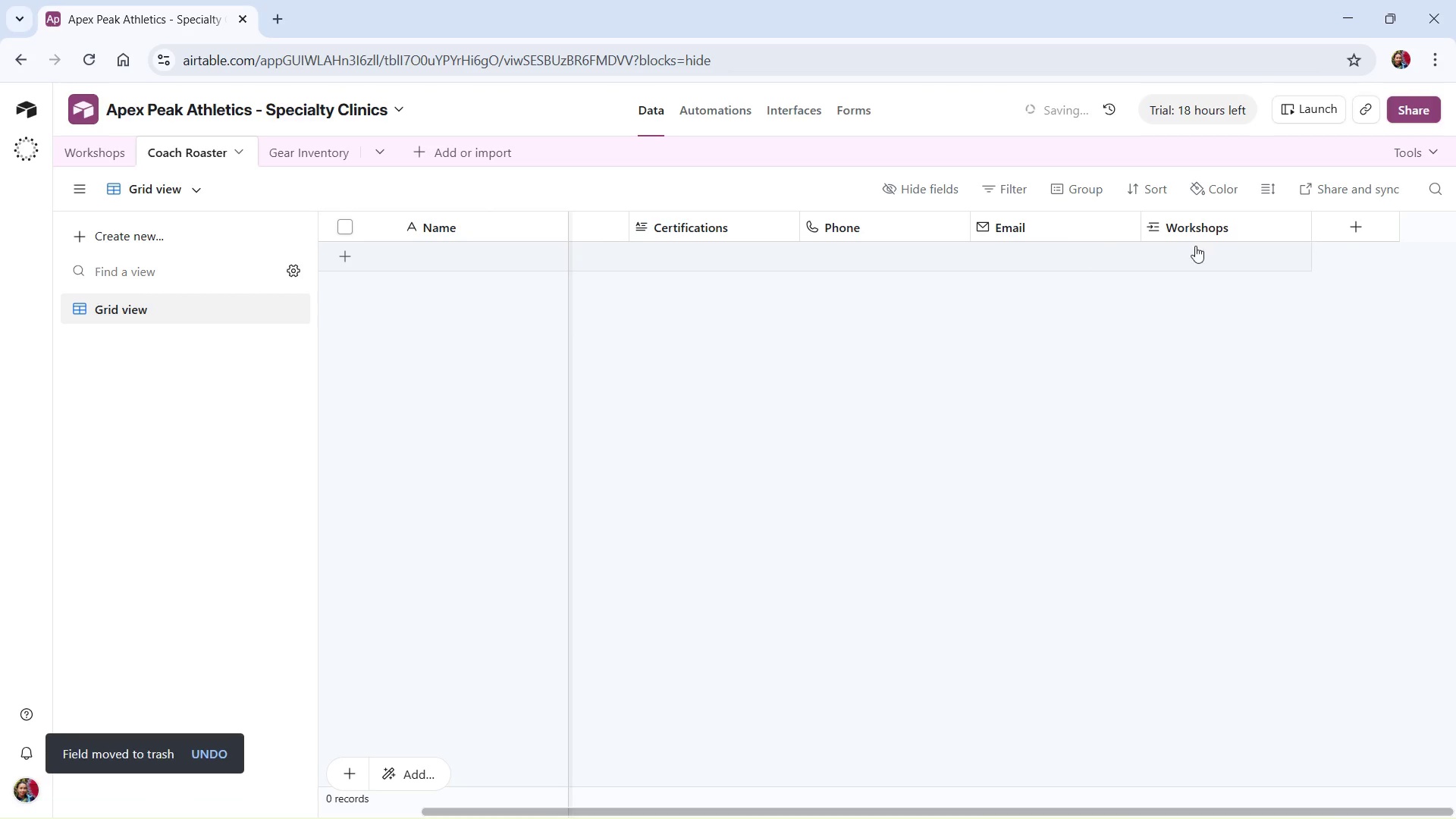 
scroll: coordinate [1262, 748], scroll_direction: down, amount: 5.0
 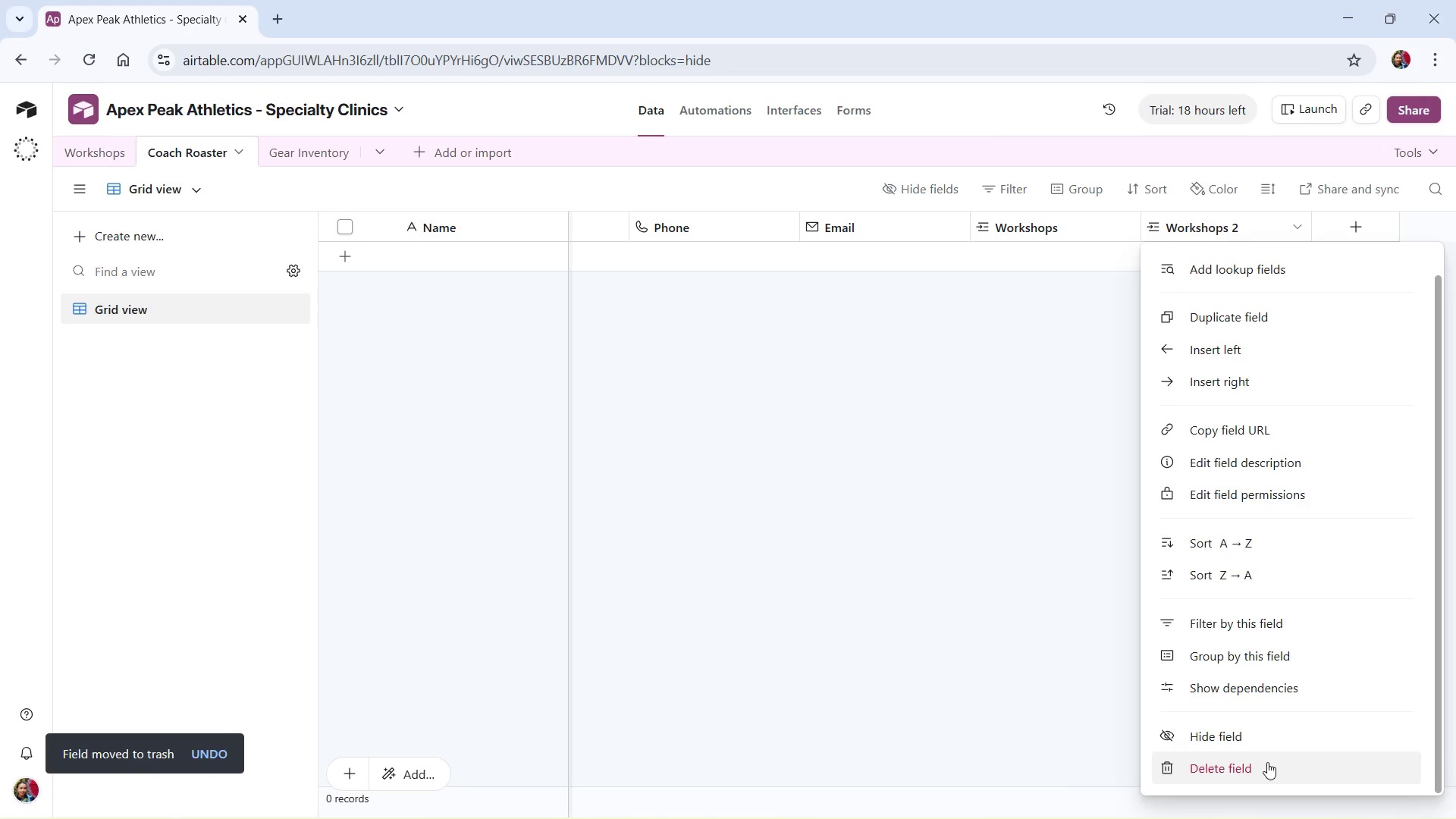 
left_click([1298, 223])
 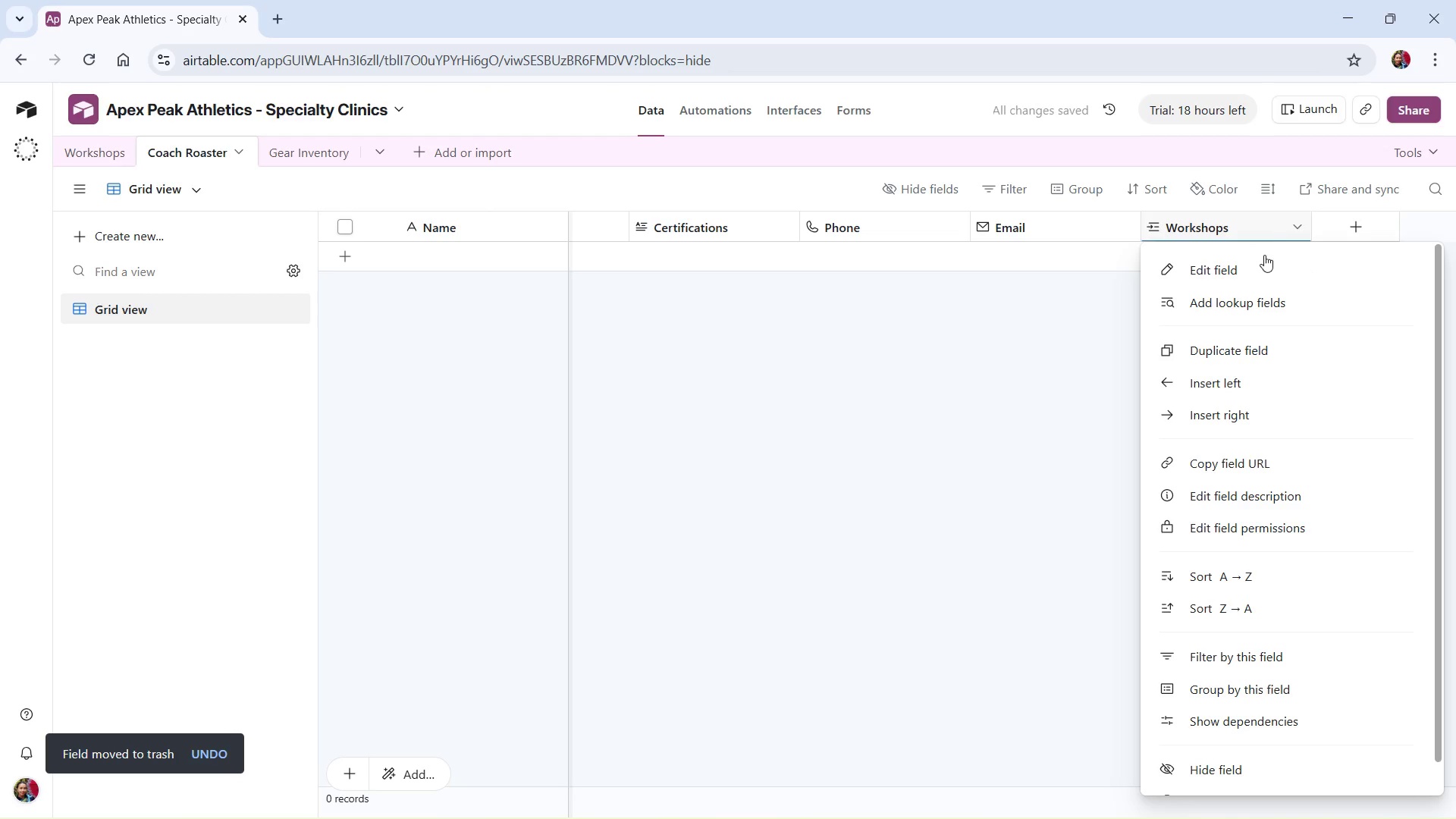 
left_click([1261, 257])
 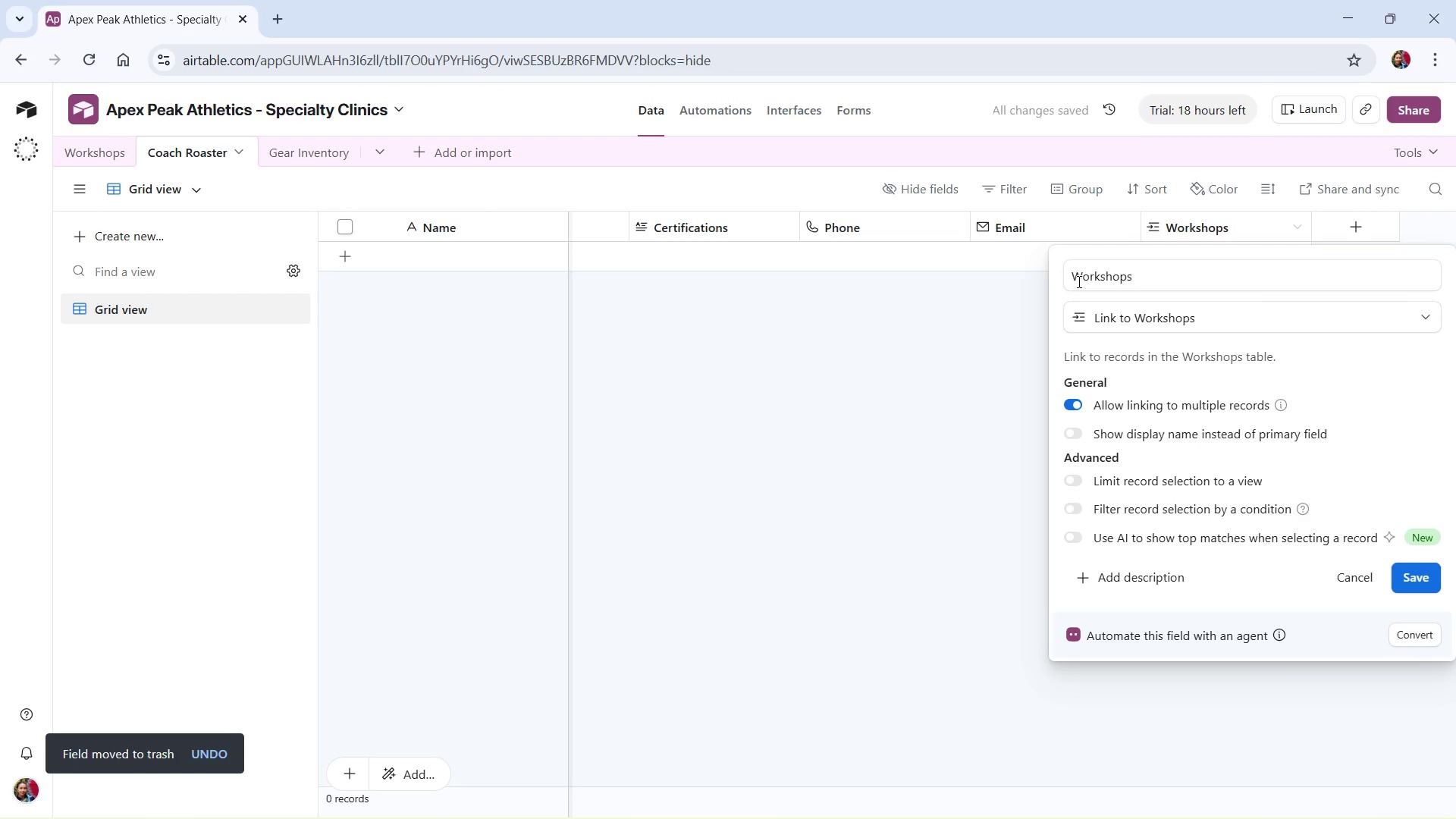 
left_click([1074, 276])
 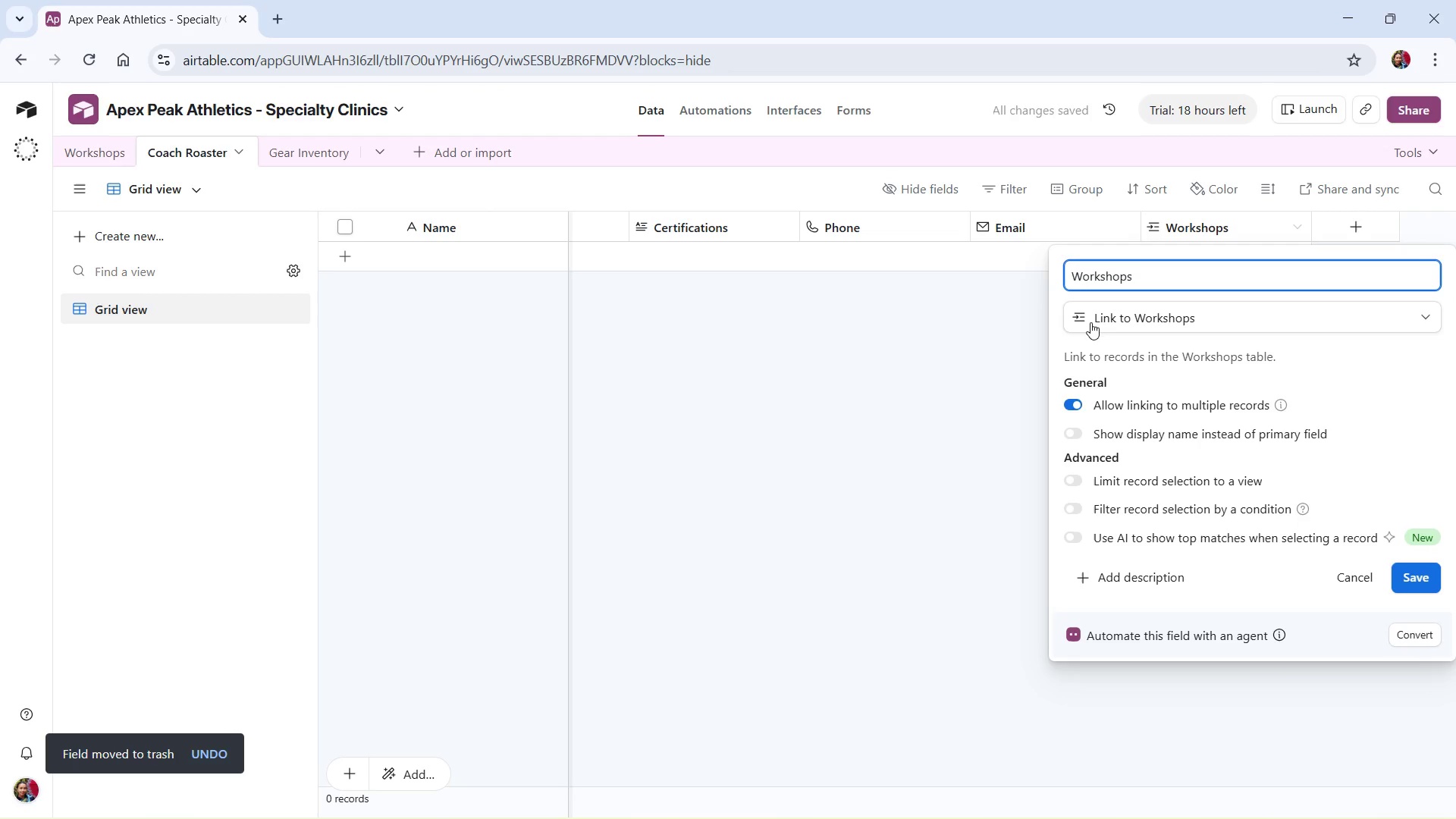 
type(Assigned )
 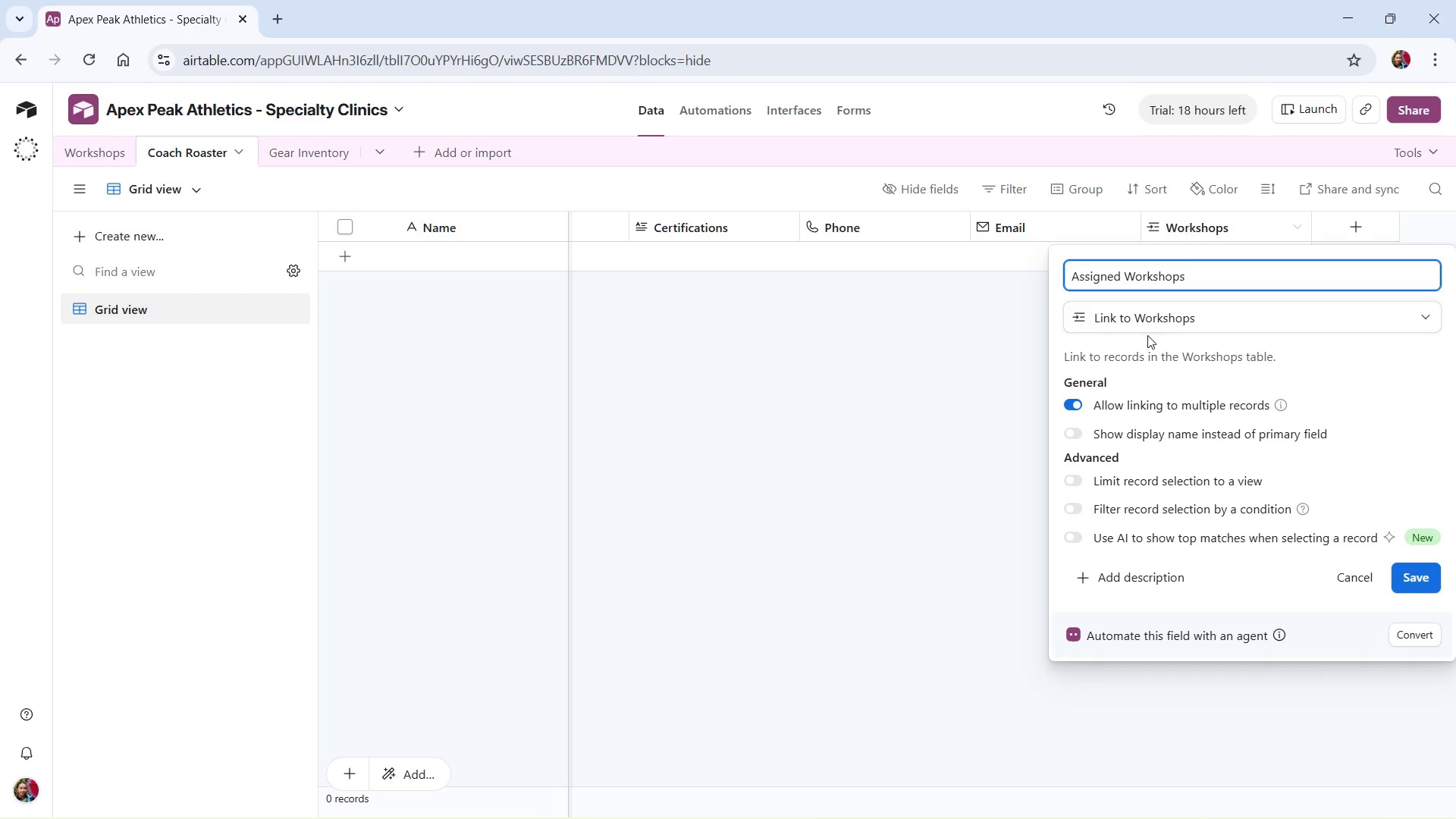 
left_click([1166, 318])
 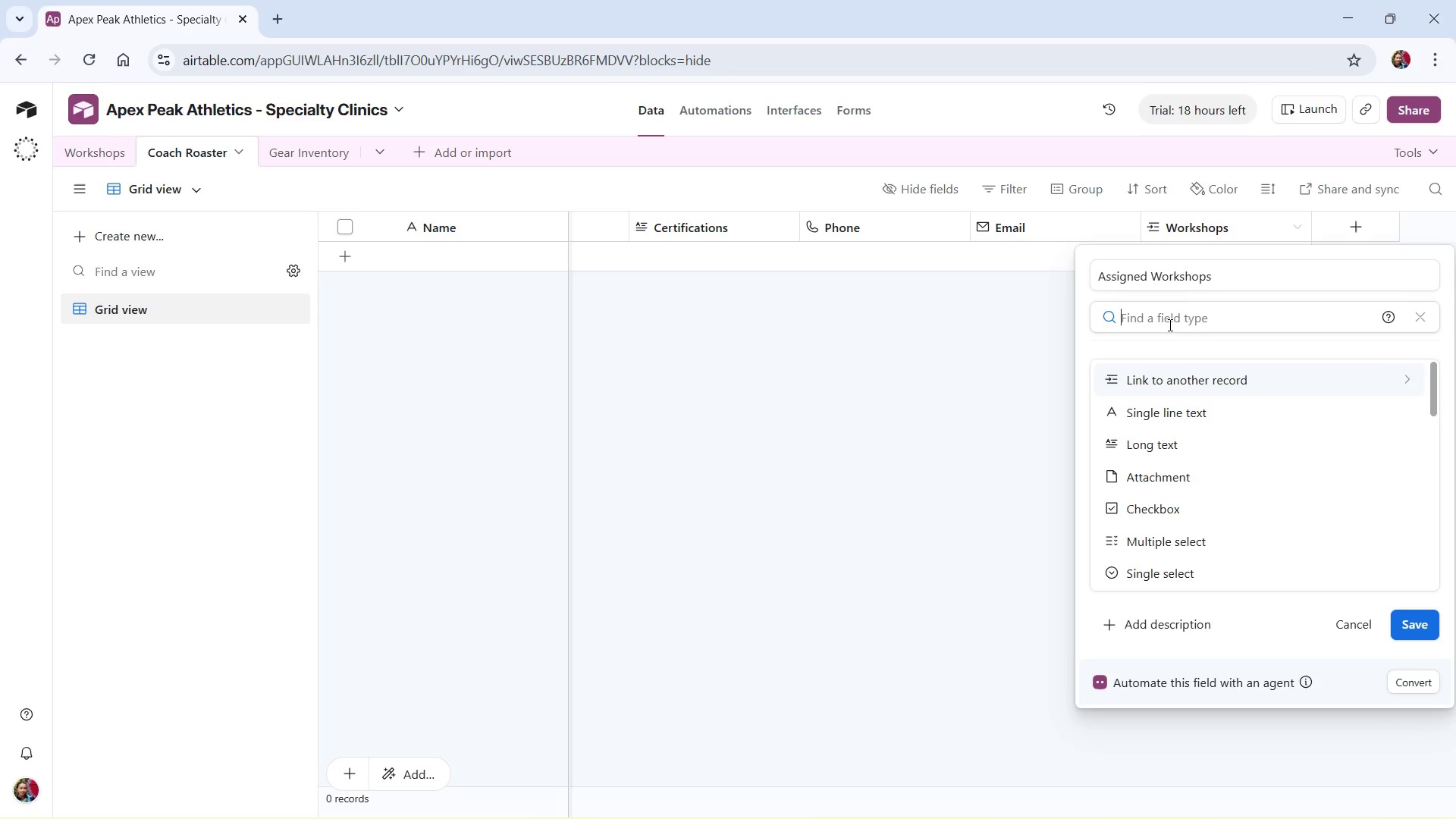 
left_click([1224, 374])
 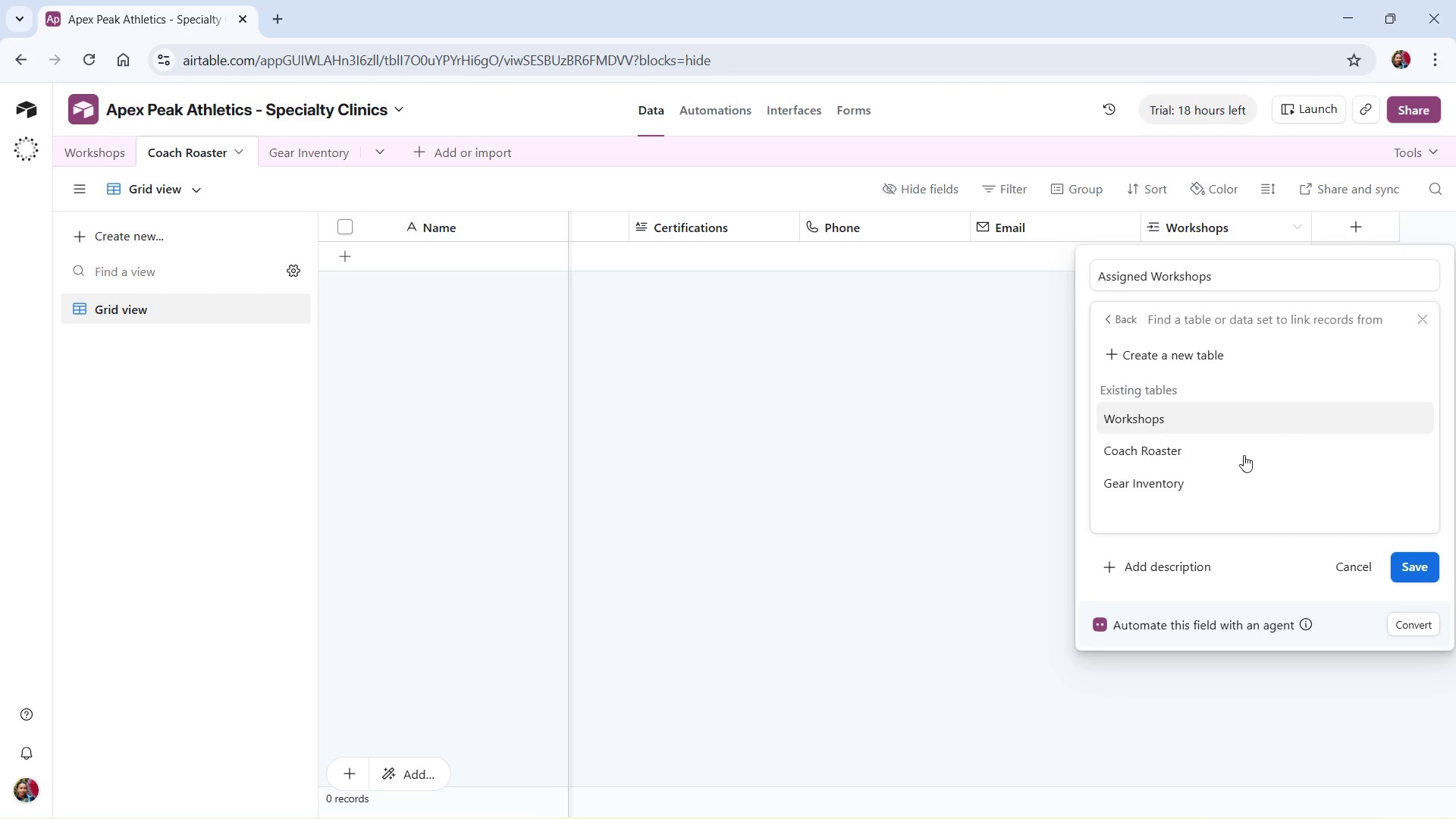 
key(Escape)
 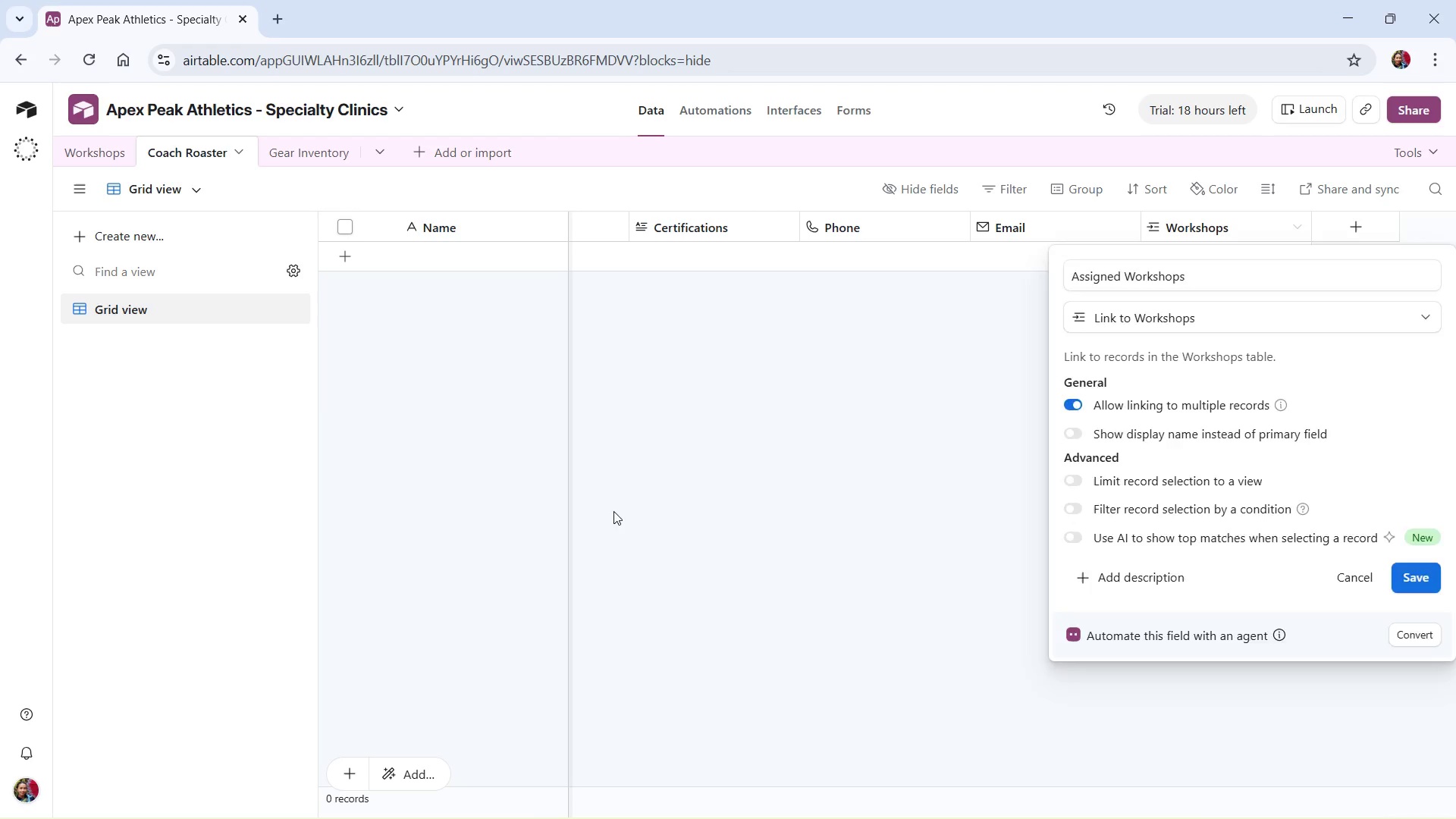 
left_click([1294, 226])
 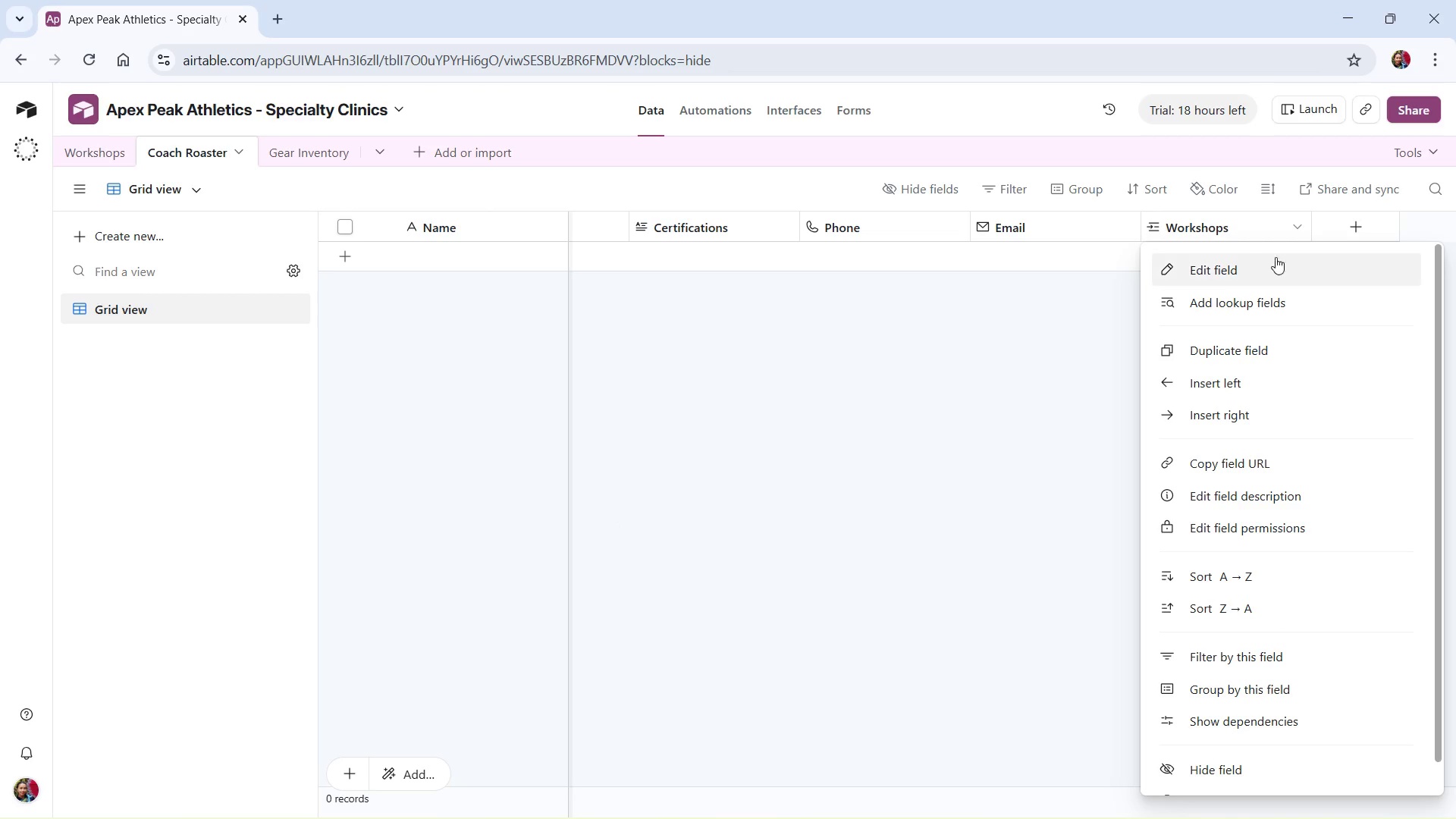 
left_click([1269, 263])
 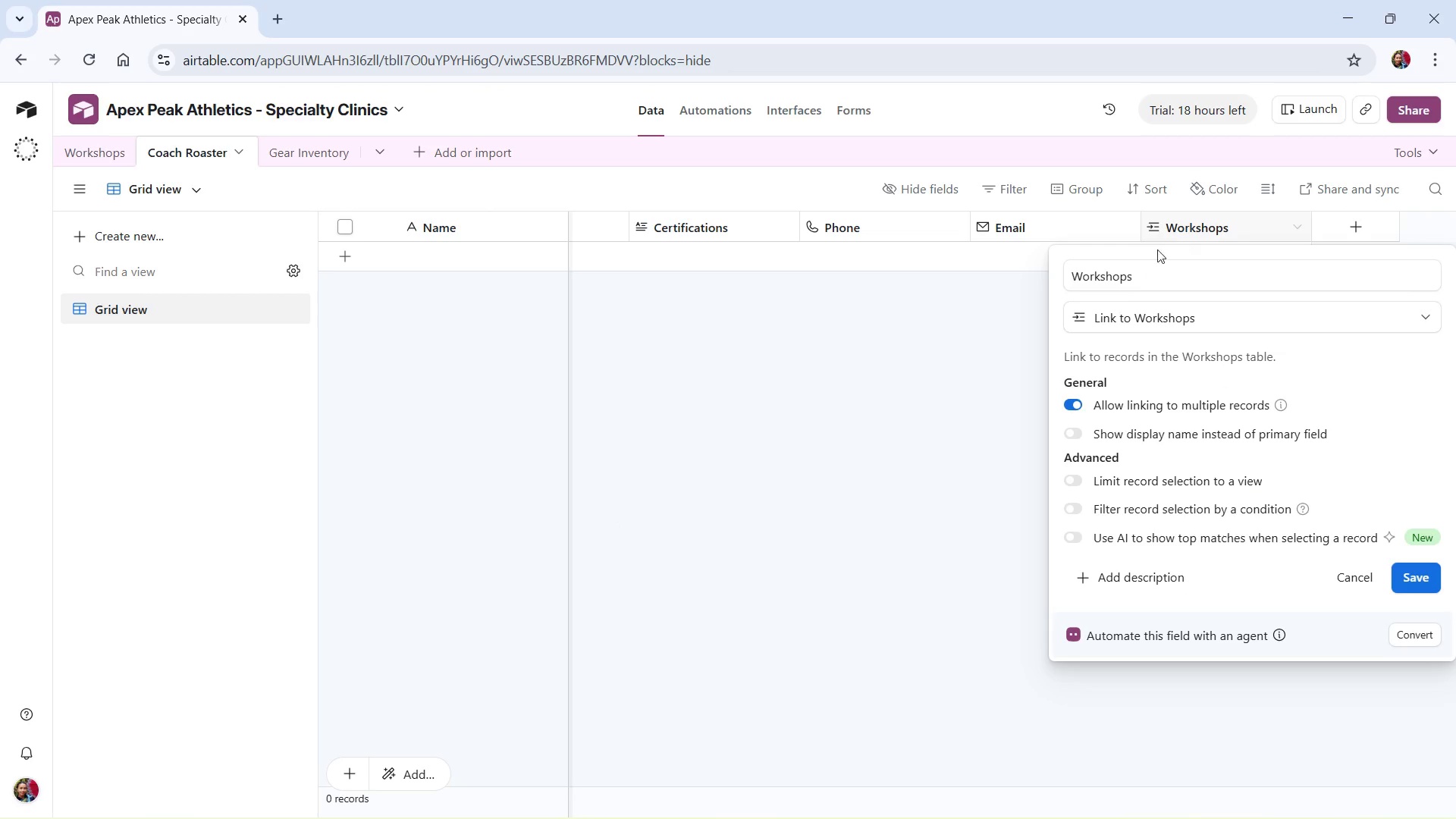 
left_click([1071, 282])
 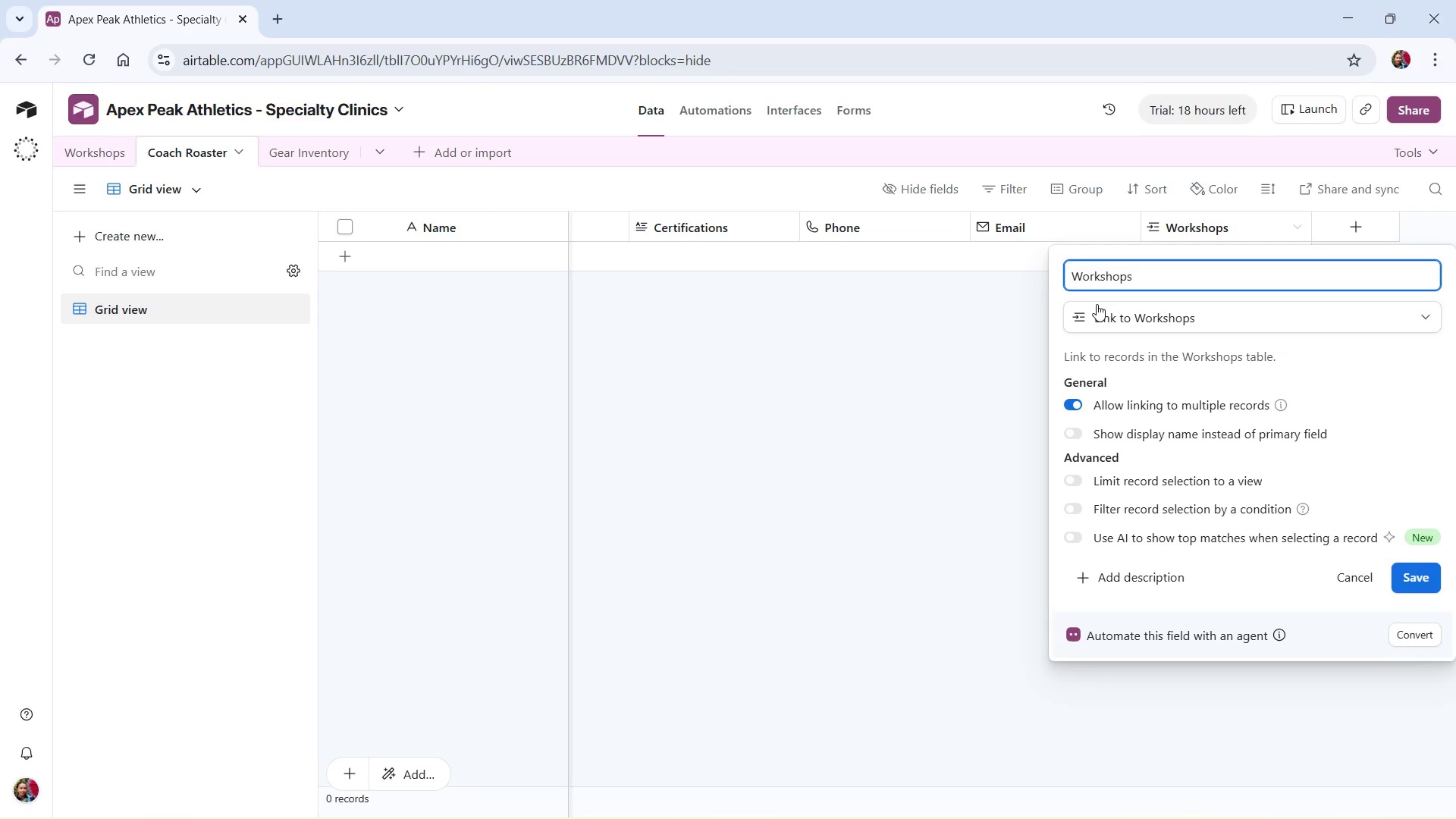 
type(Assigned )
 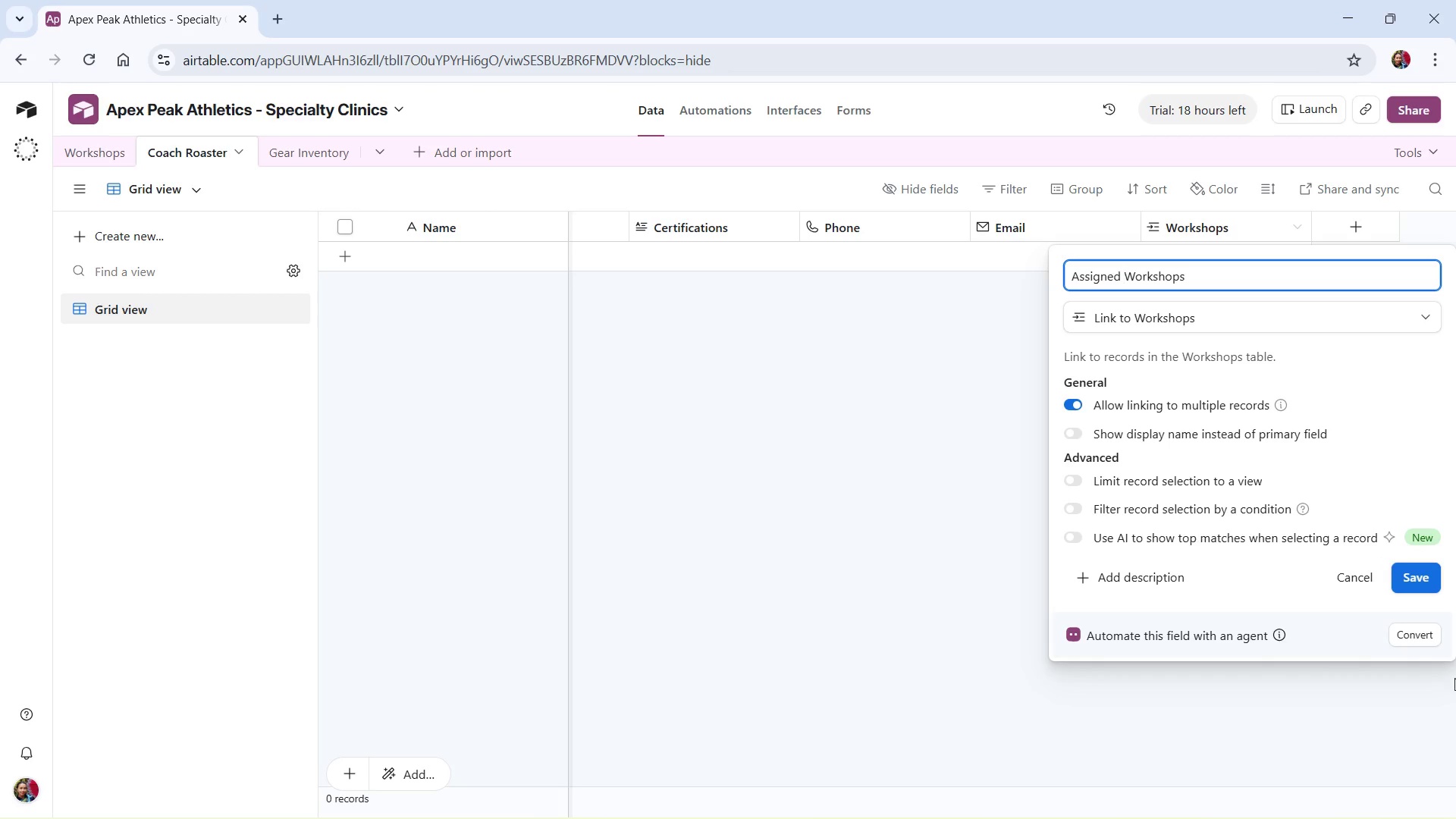 
wait(7.62)
 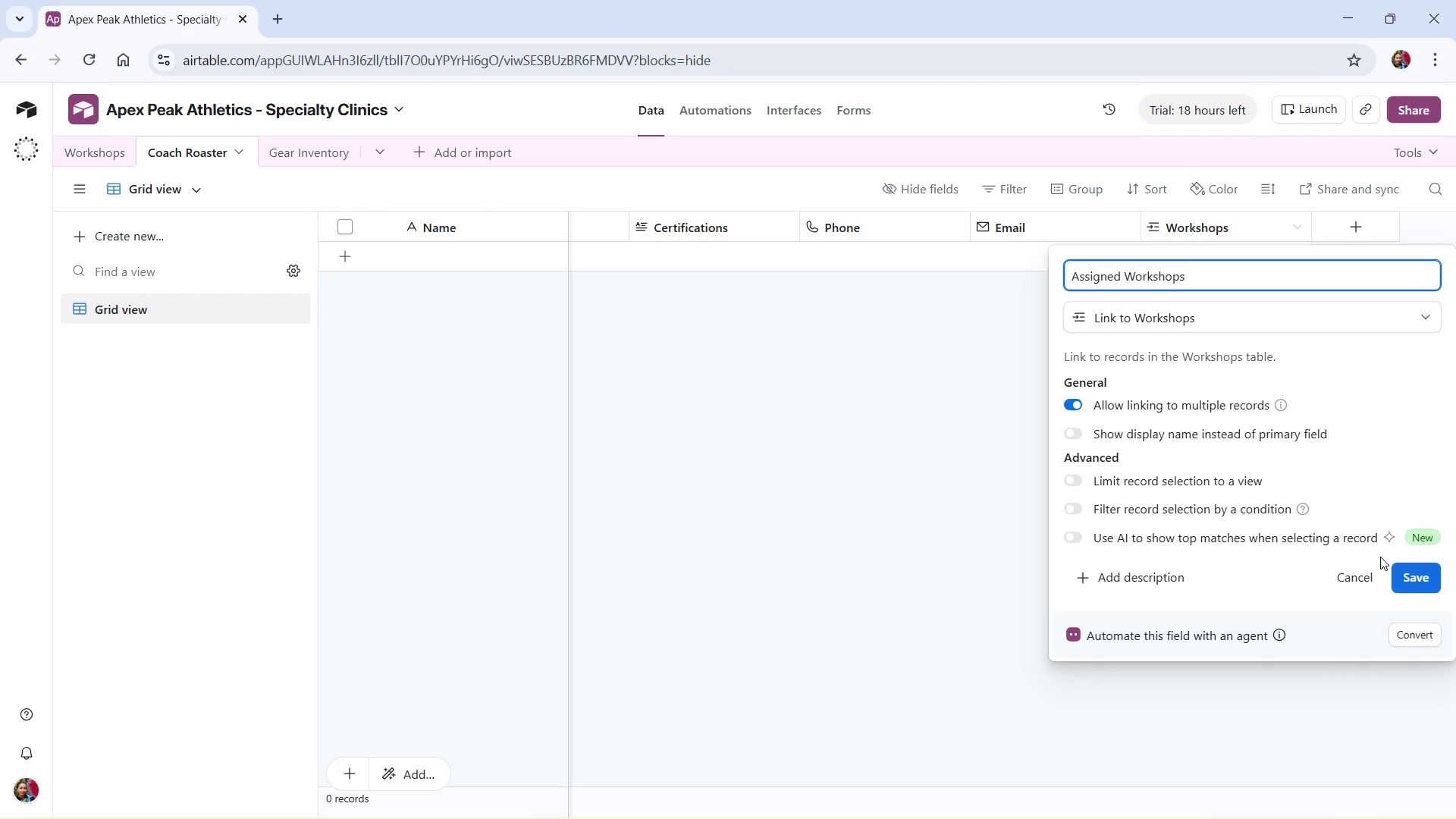 
left_click([1414, 576])
 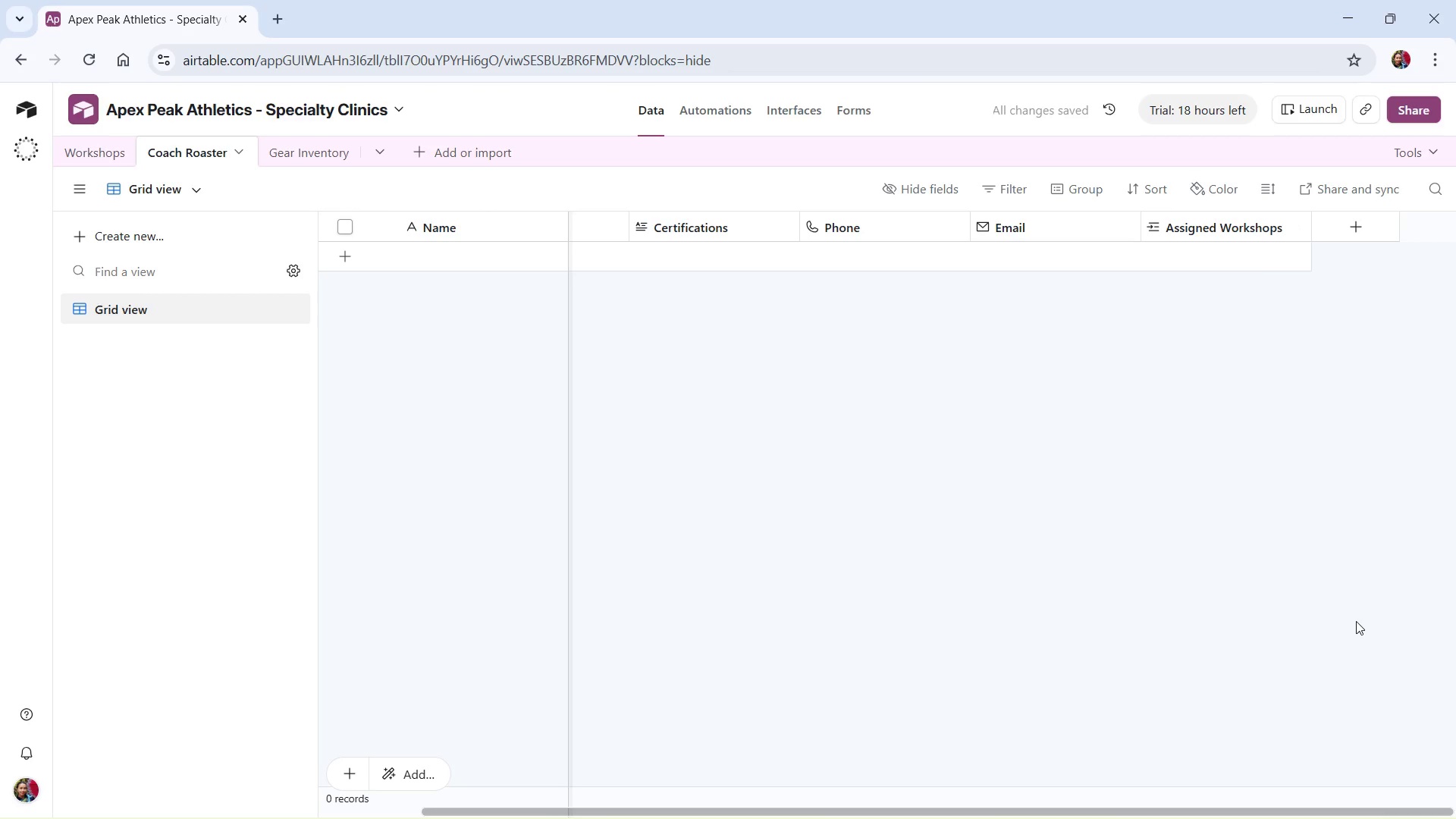 
wait(9.62)
 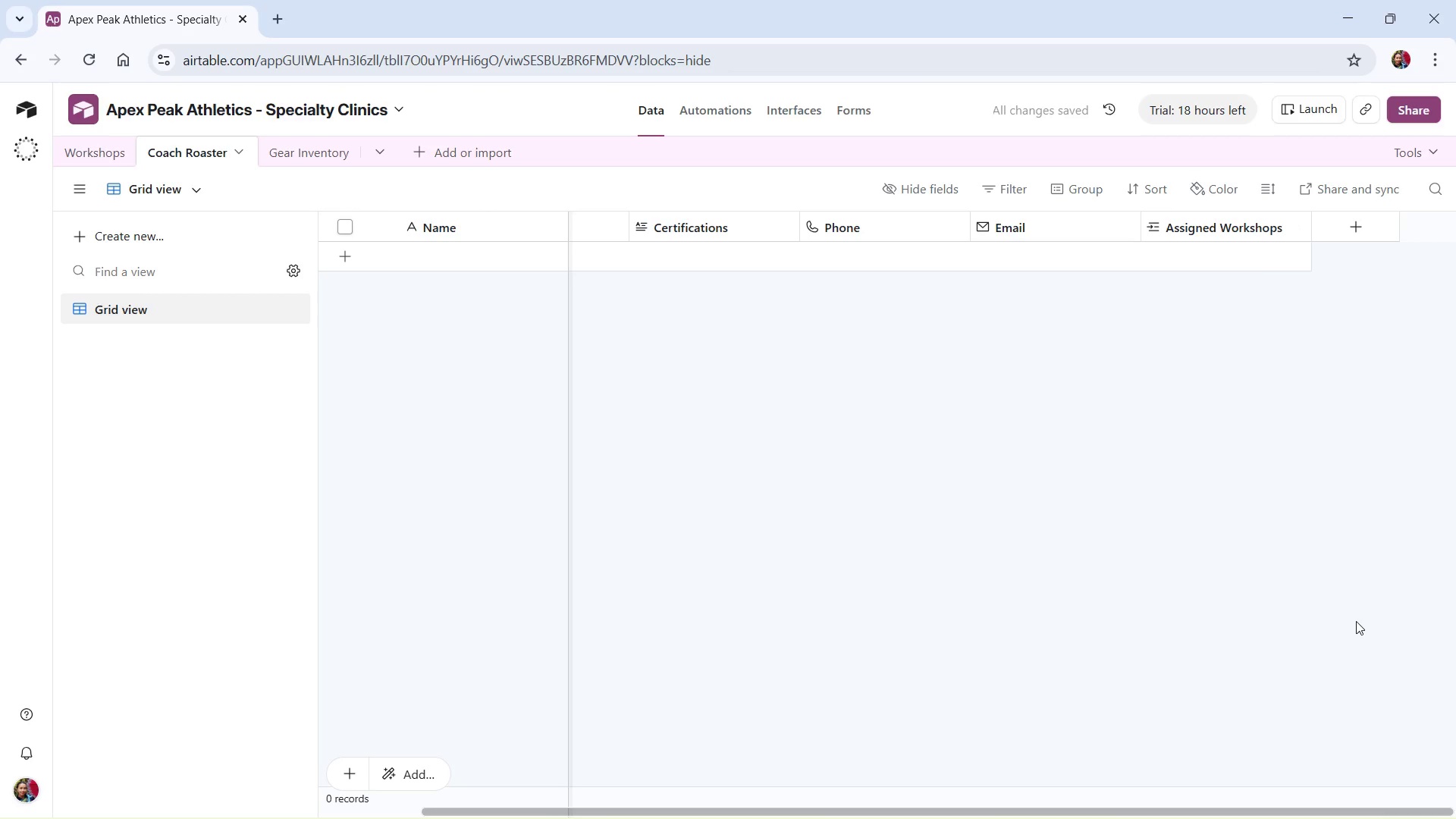 
left_click([332, 162])
 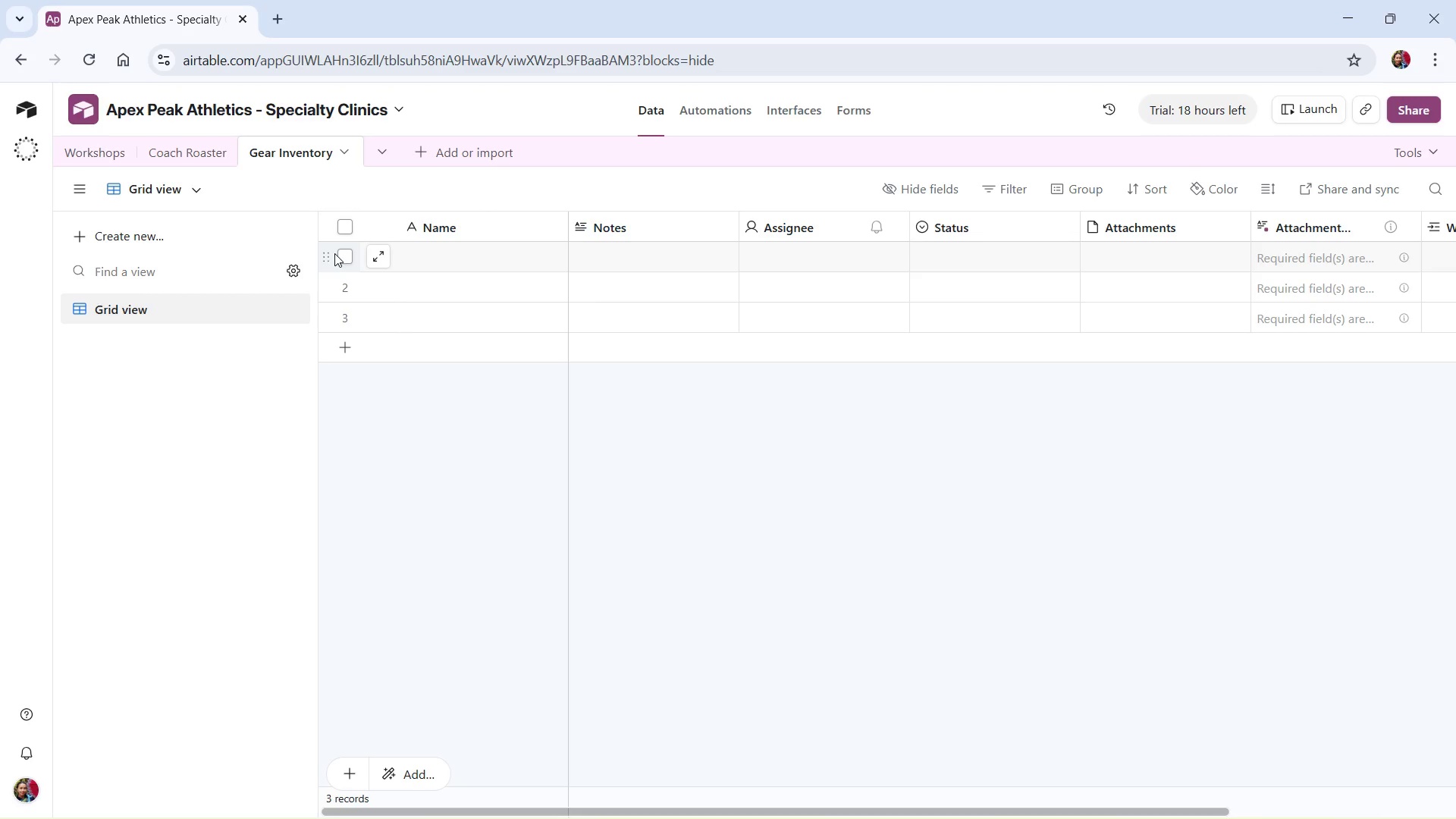 
left_click_drag(start_coordinate=[344, 287], to_coordinate=[345, 291])
 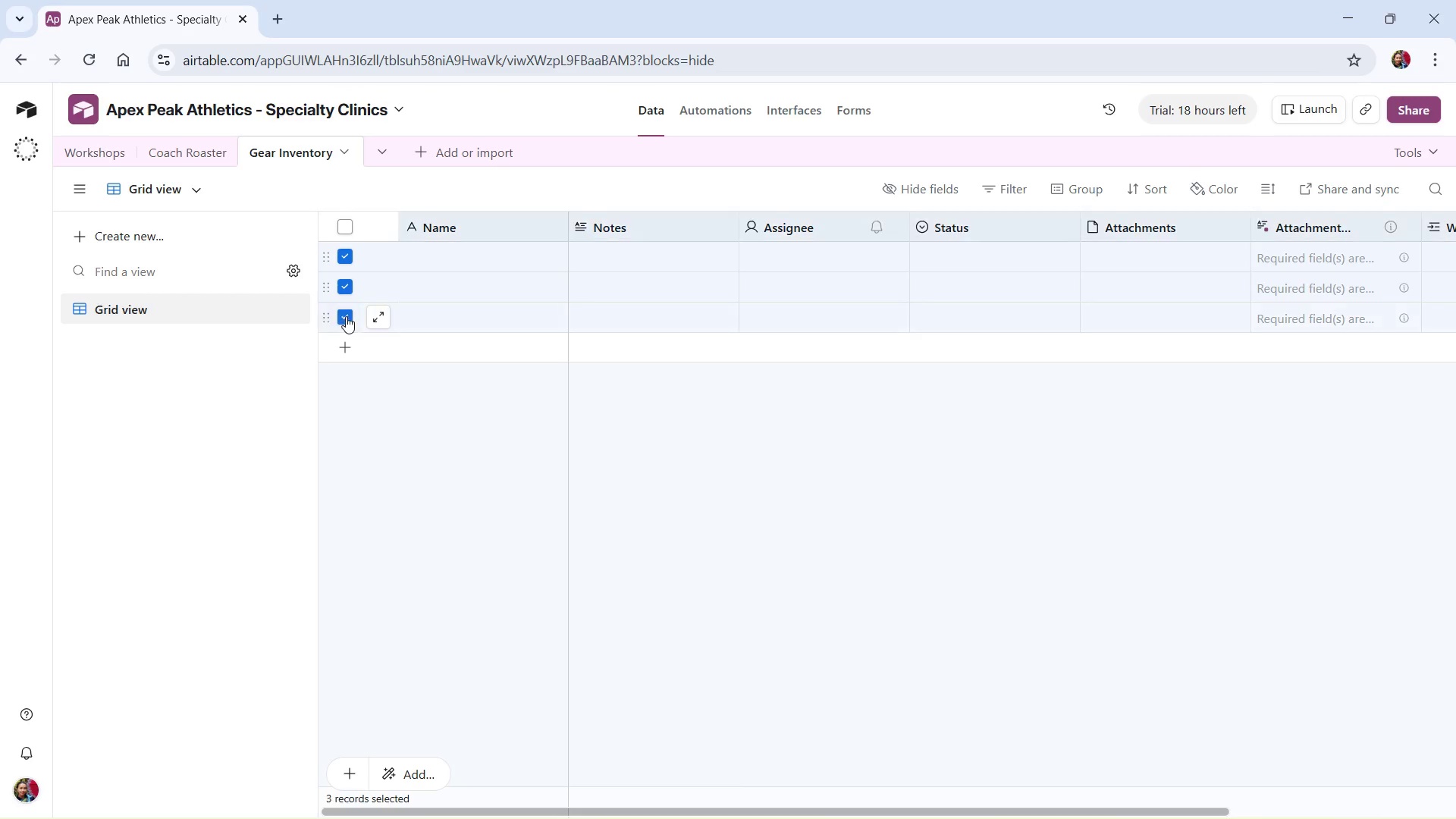 
right_click([346, 316])
 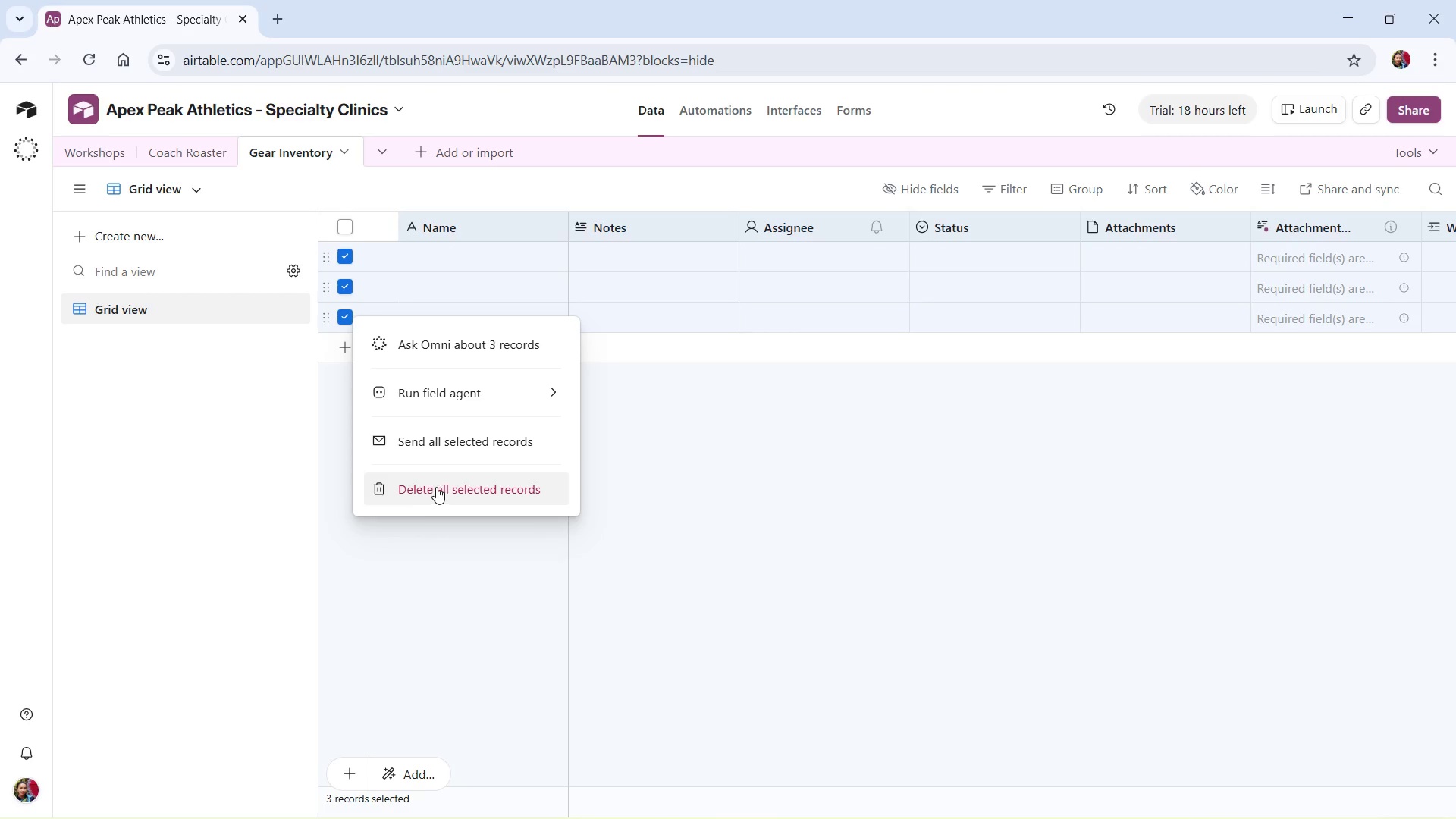 
left_click([438, 487])
 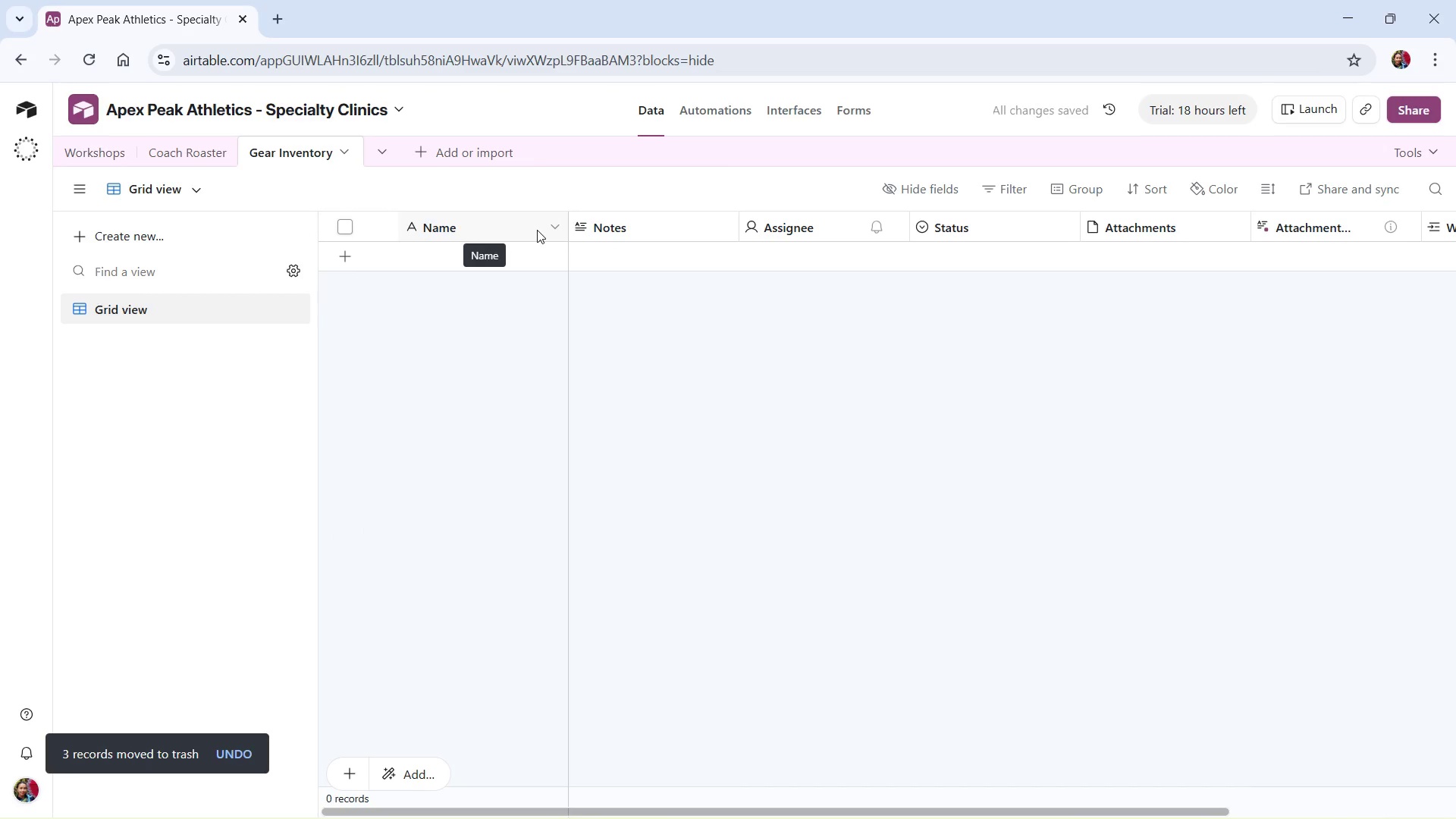 
left_click([543, 221])
 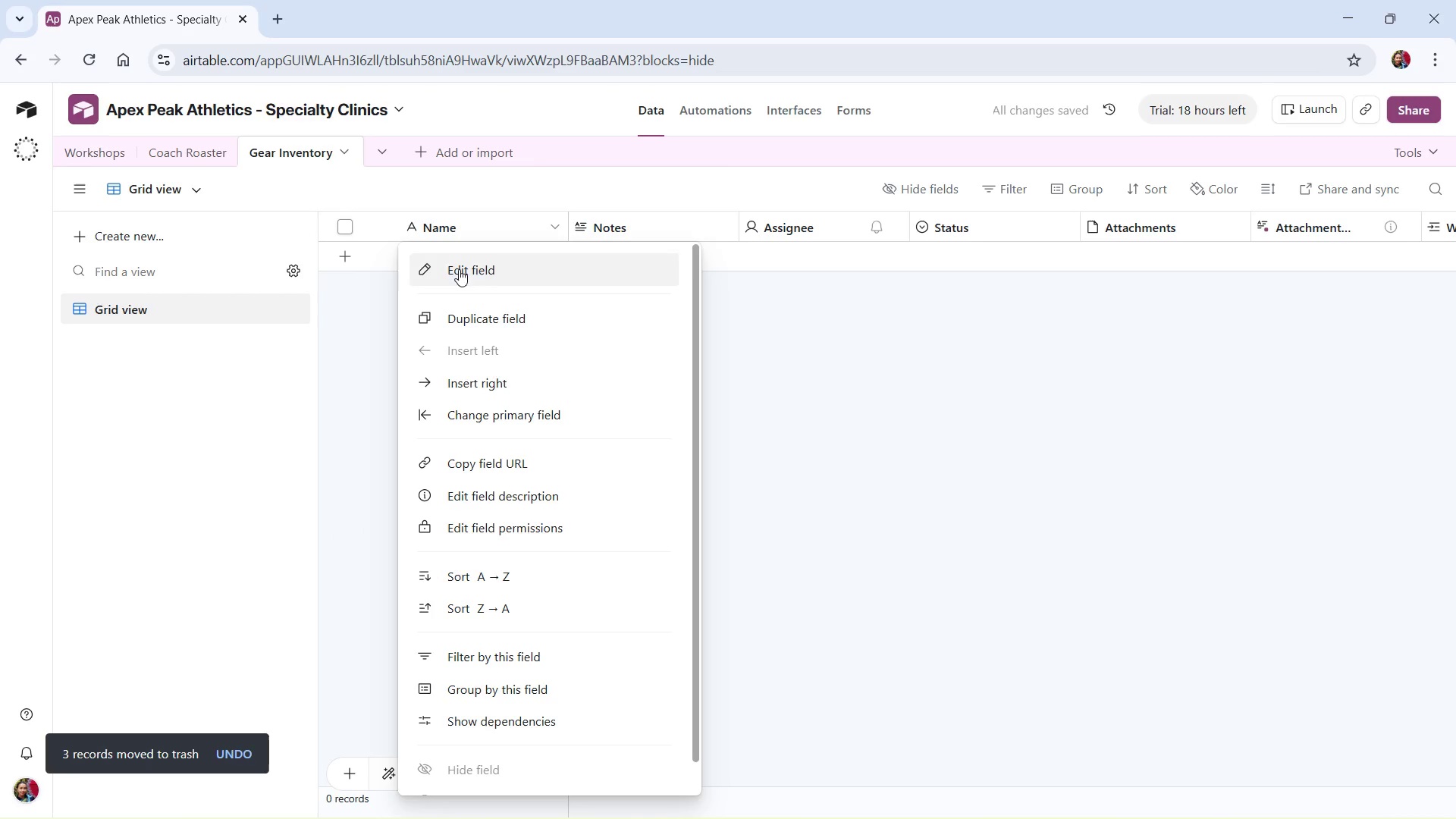 
left_click([459, 269])
 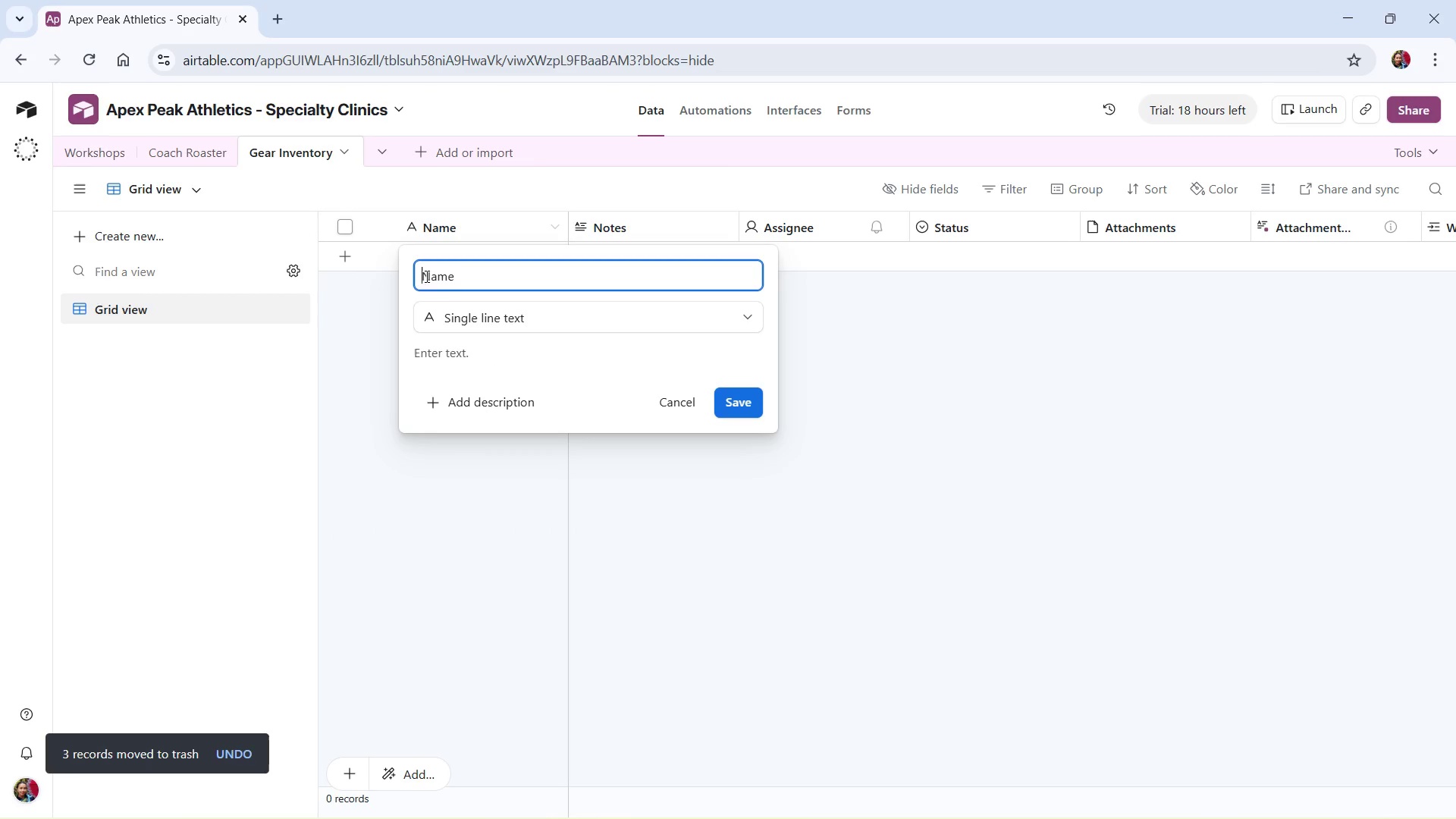 
type(Gear)
 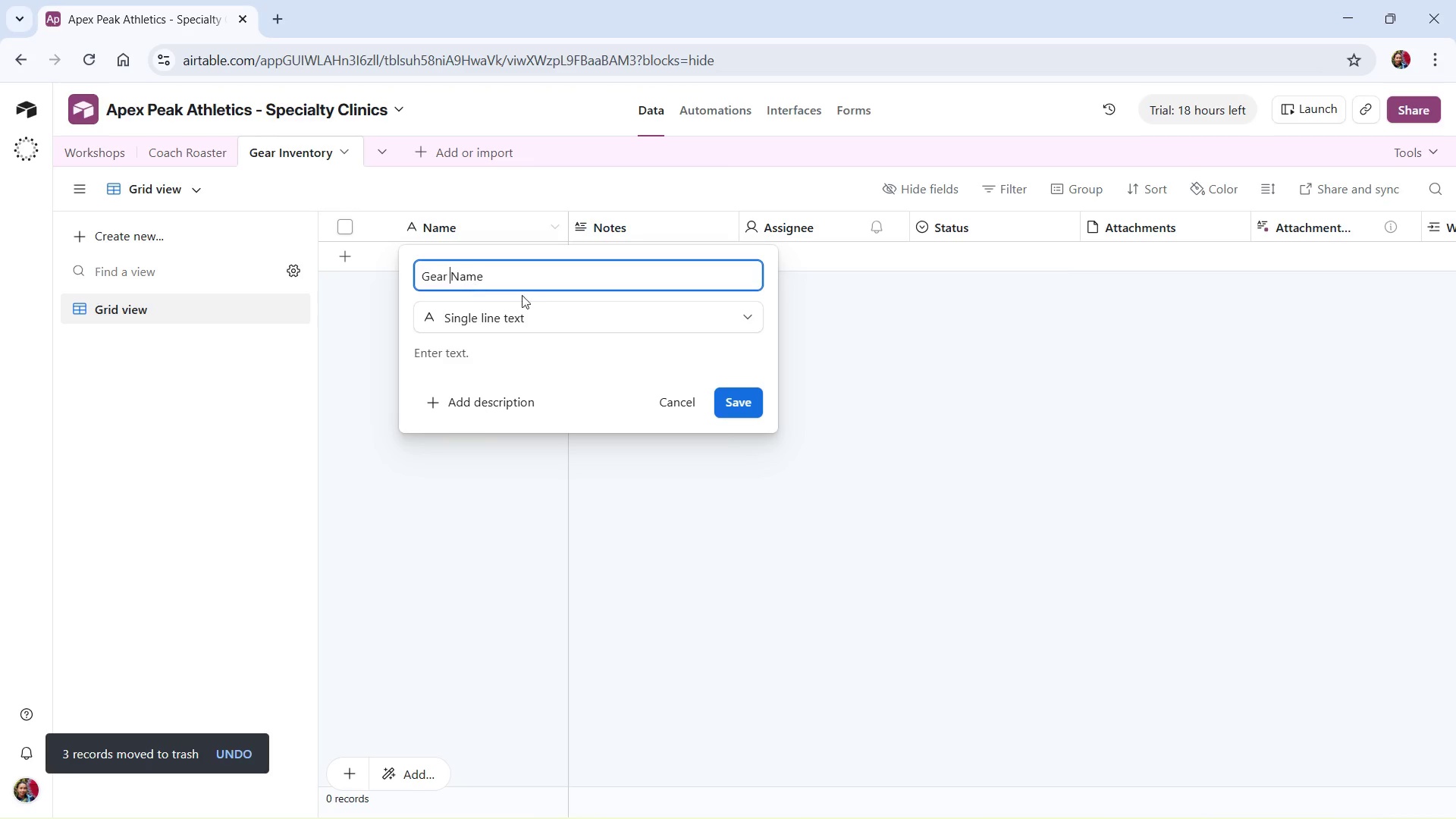 
key(Space)
 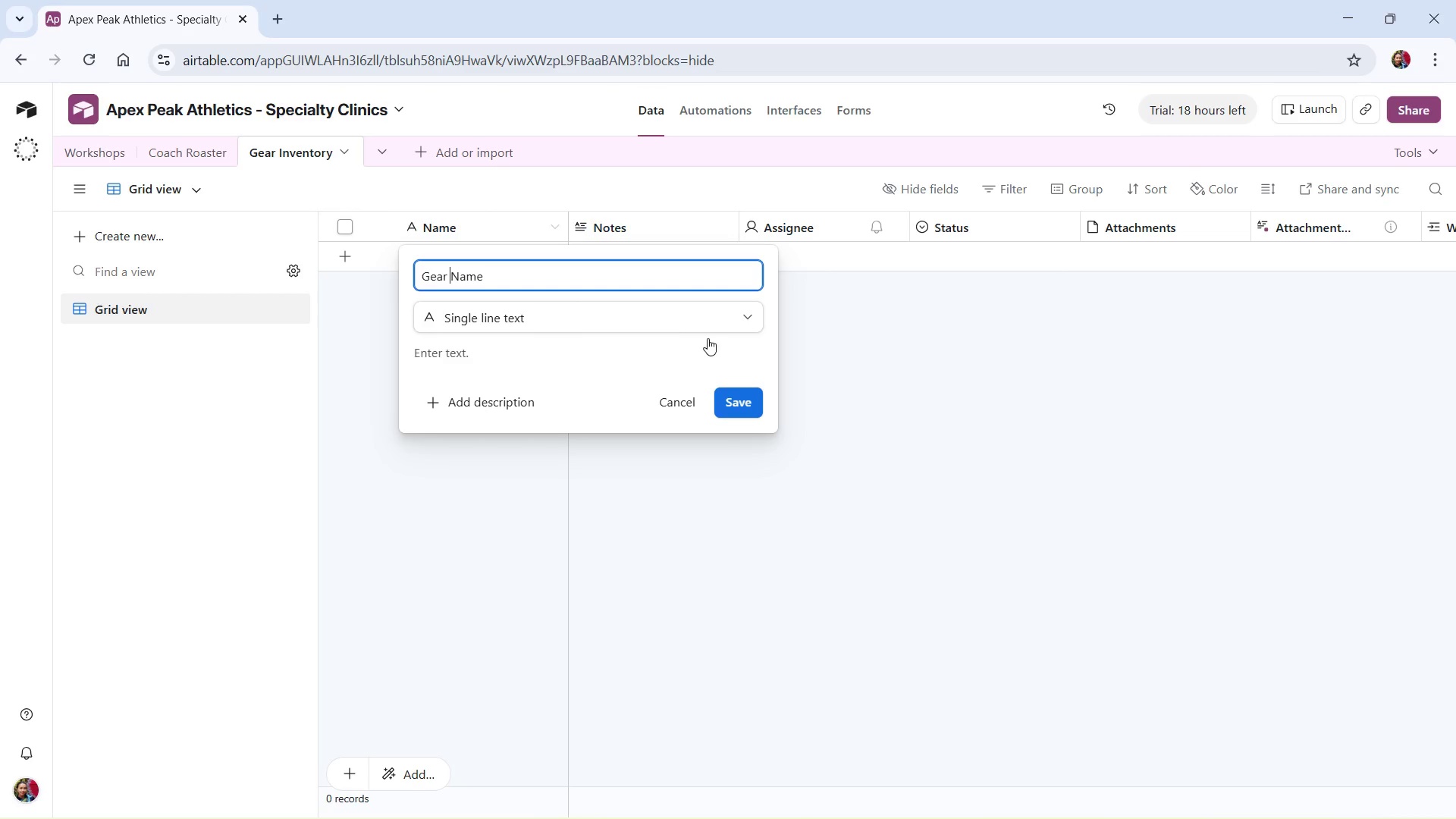 
left_click([740, 398])
 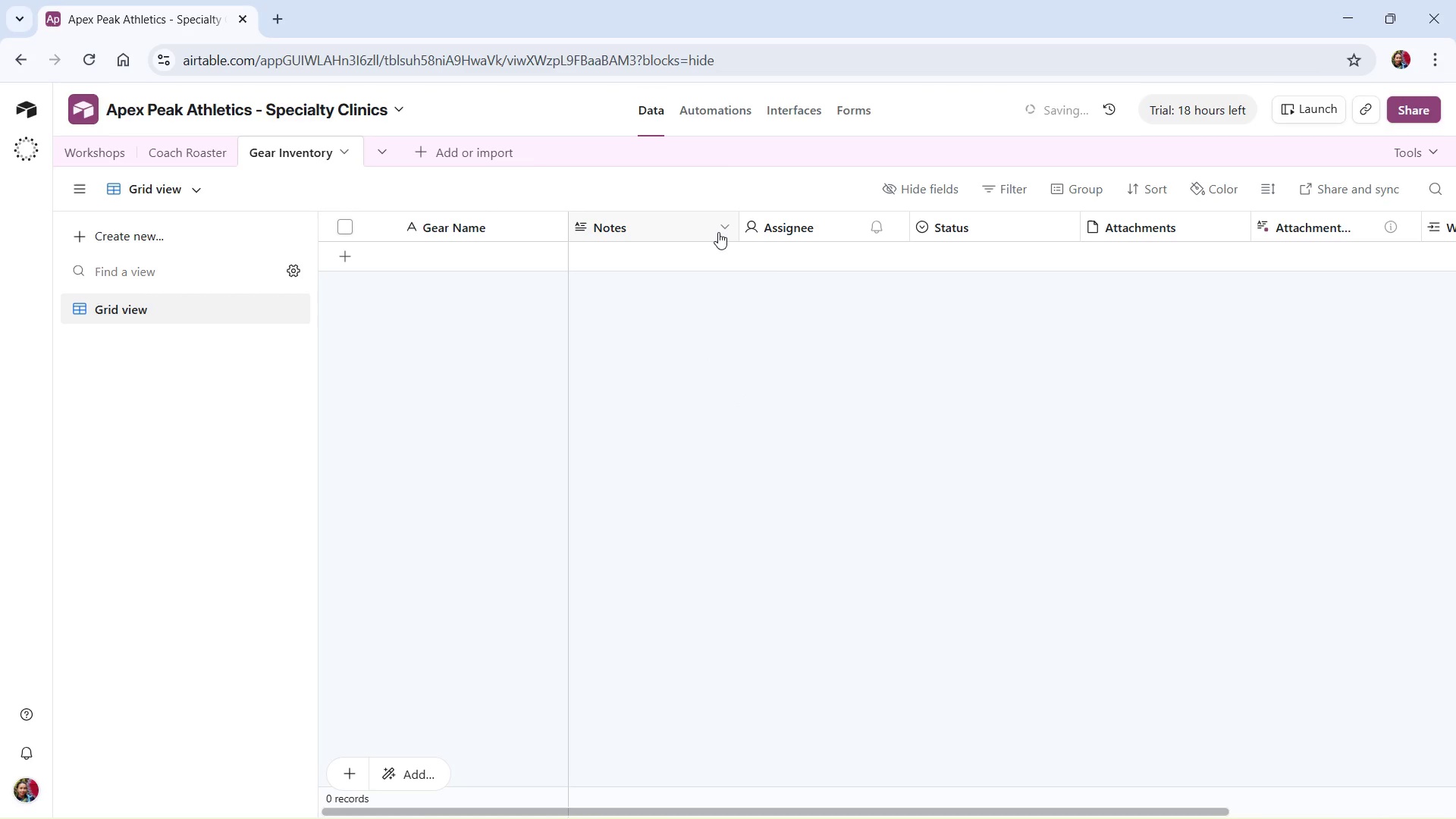 
left_click([722, 229])
 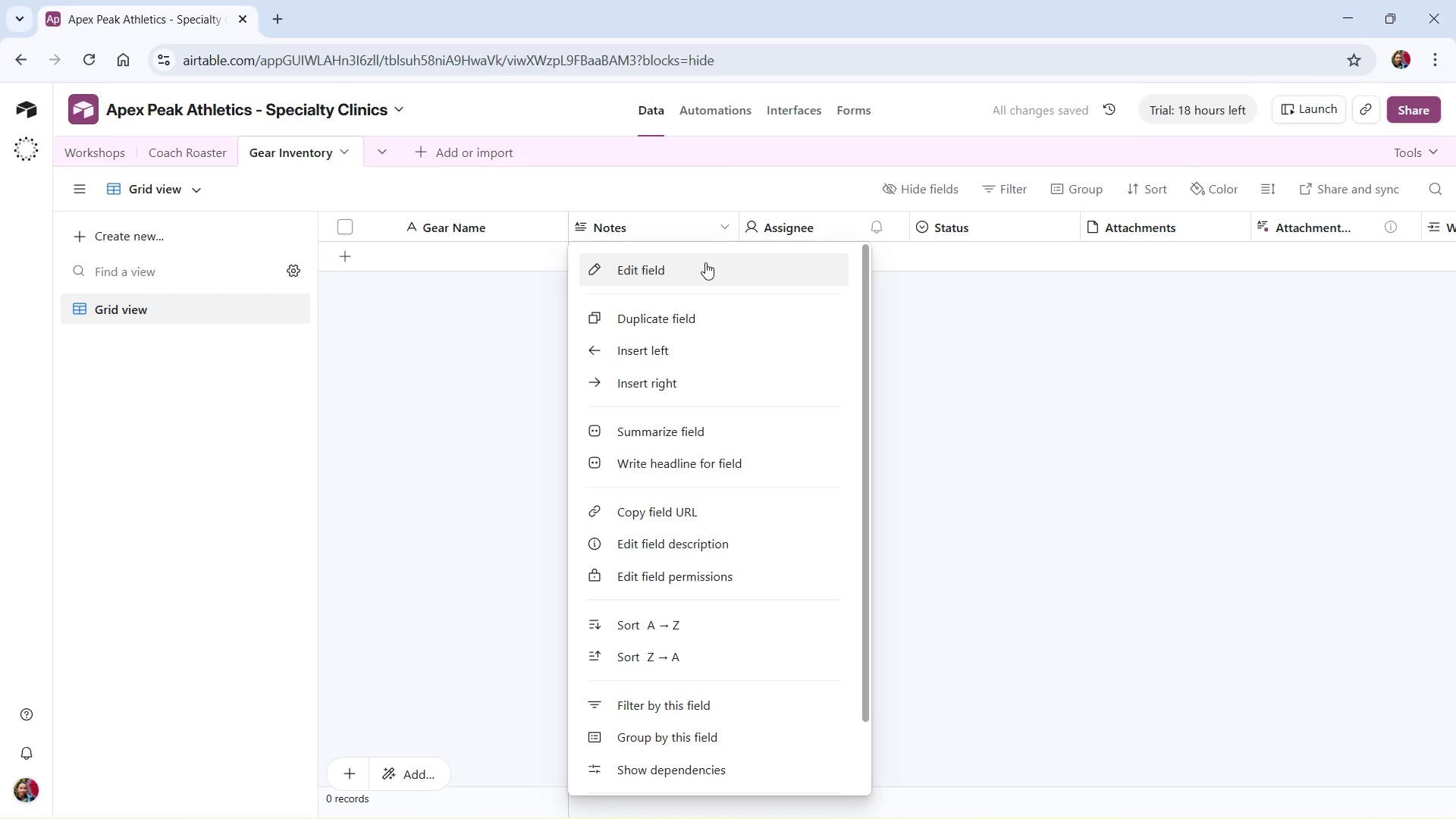 
left_click([705, 262])
 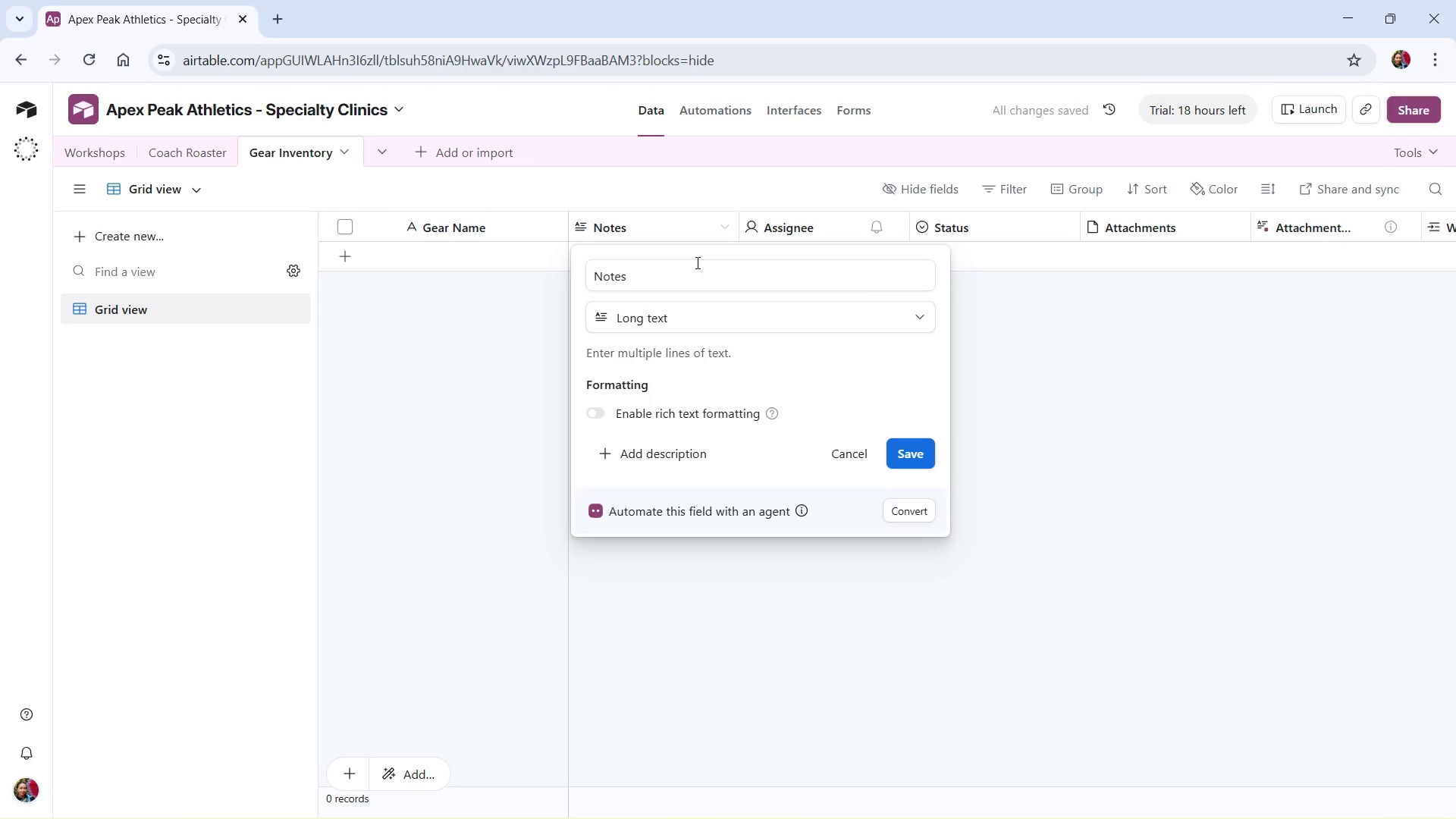 
left_click_drag(start_coordinate=[696, 263], to_coordinate=[577, 283])
 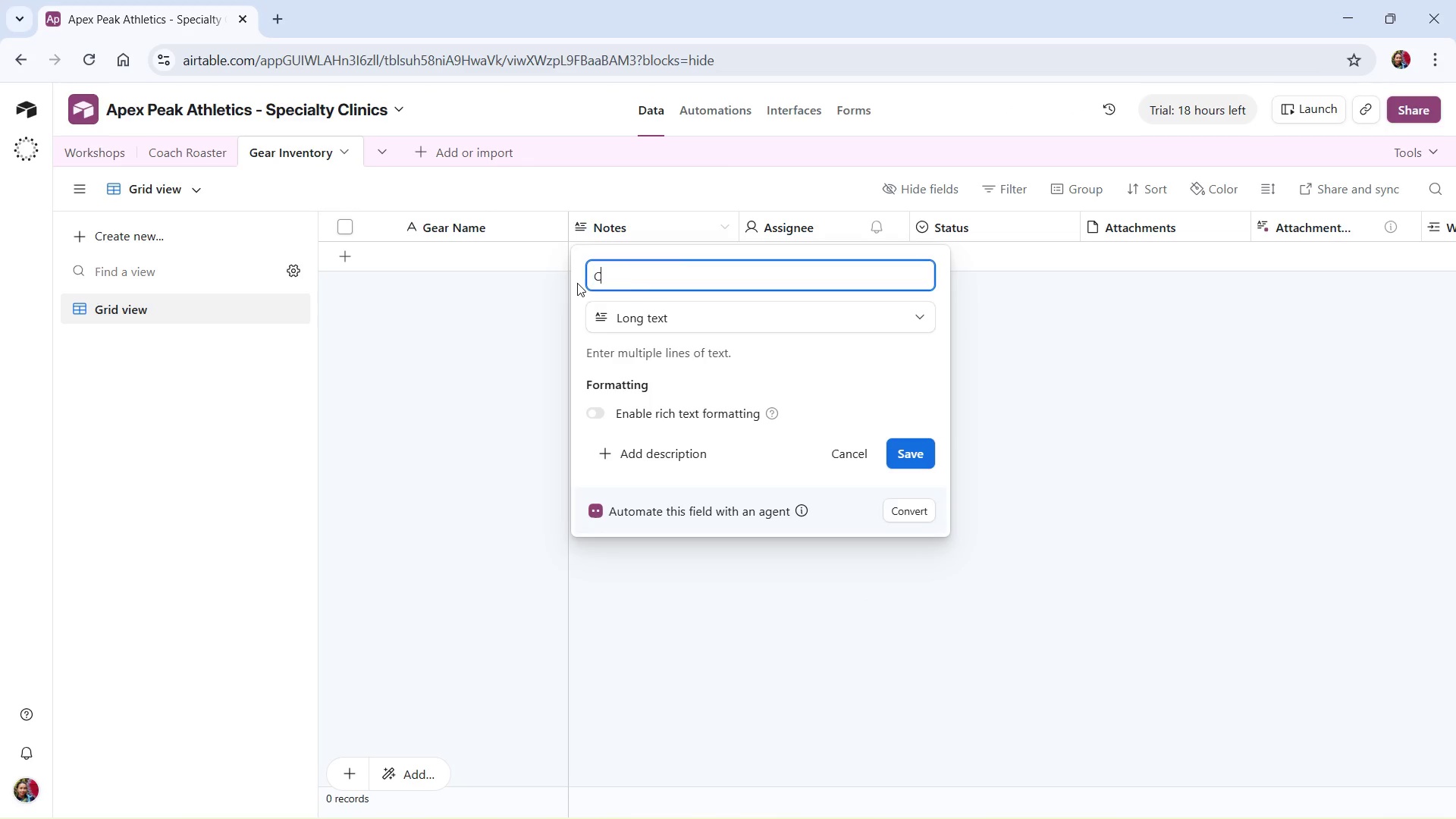 
type(Category)
 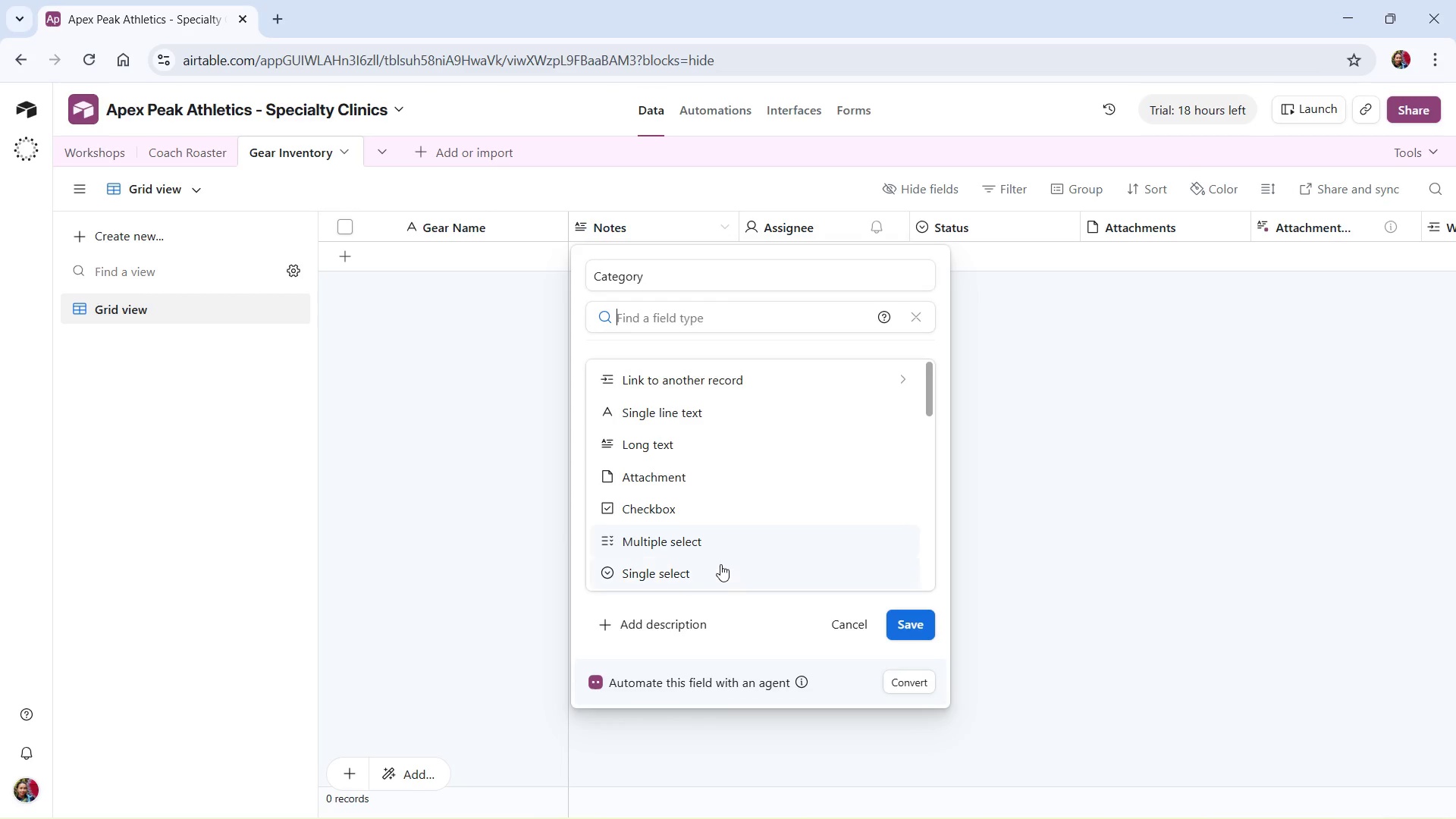 
left_click([720, 573])
 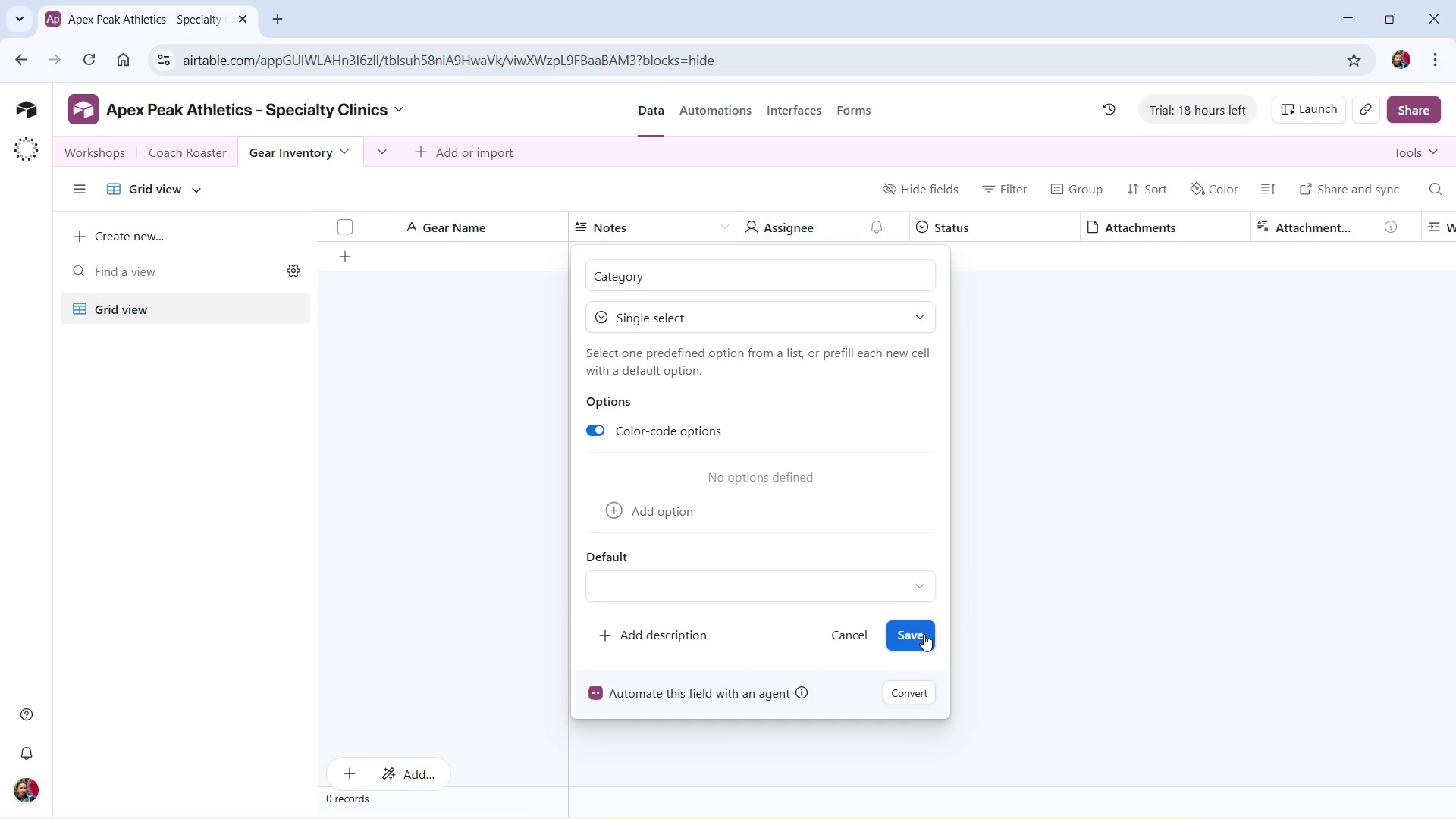 
wait(7.41)
 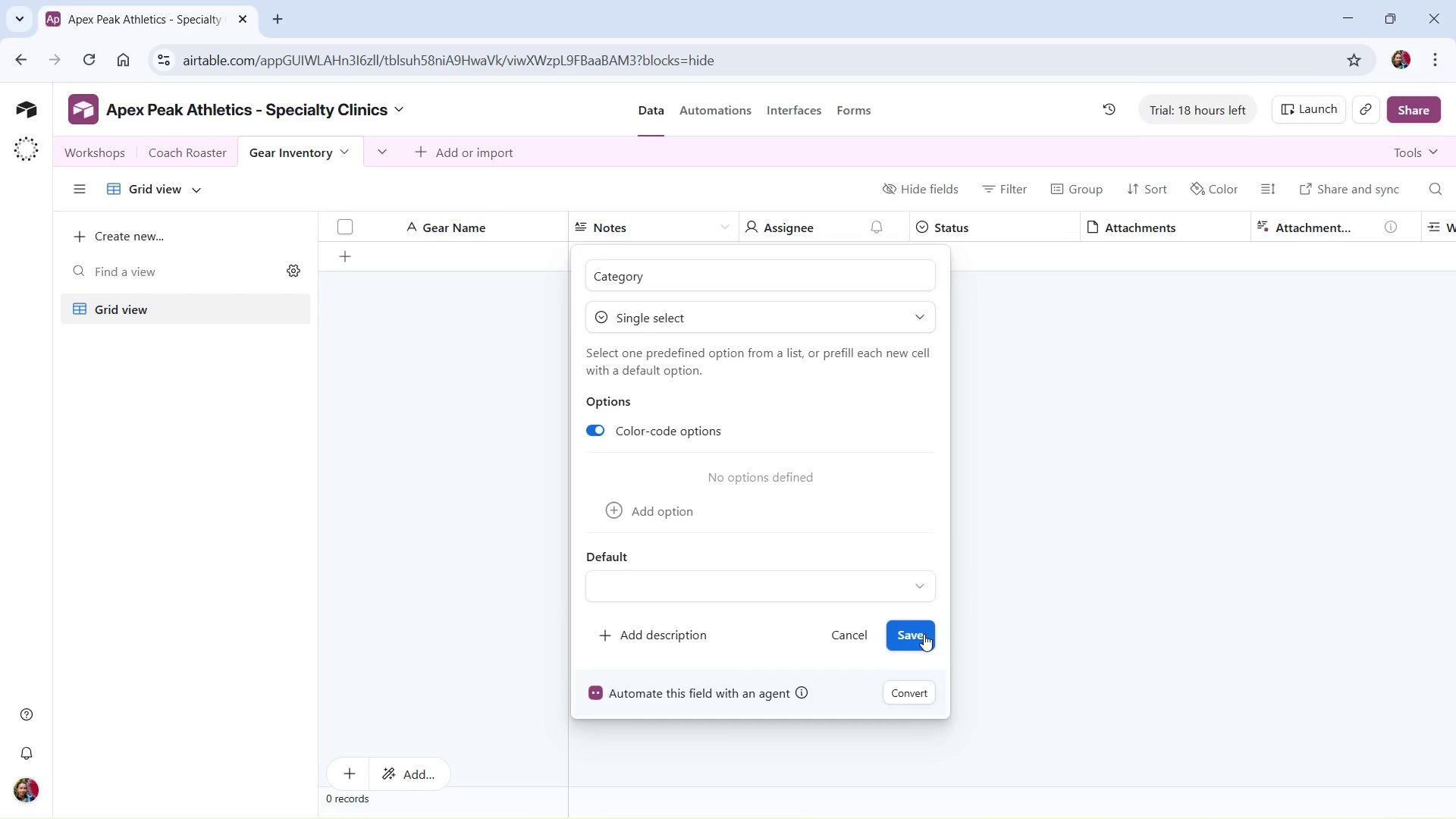 
left_click([924, 634])
 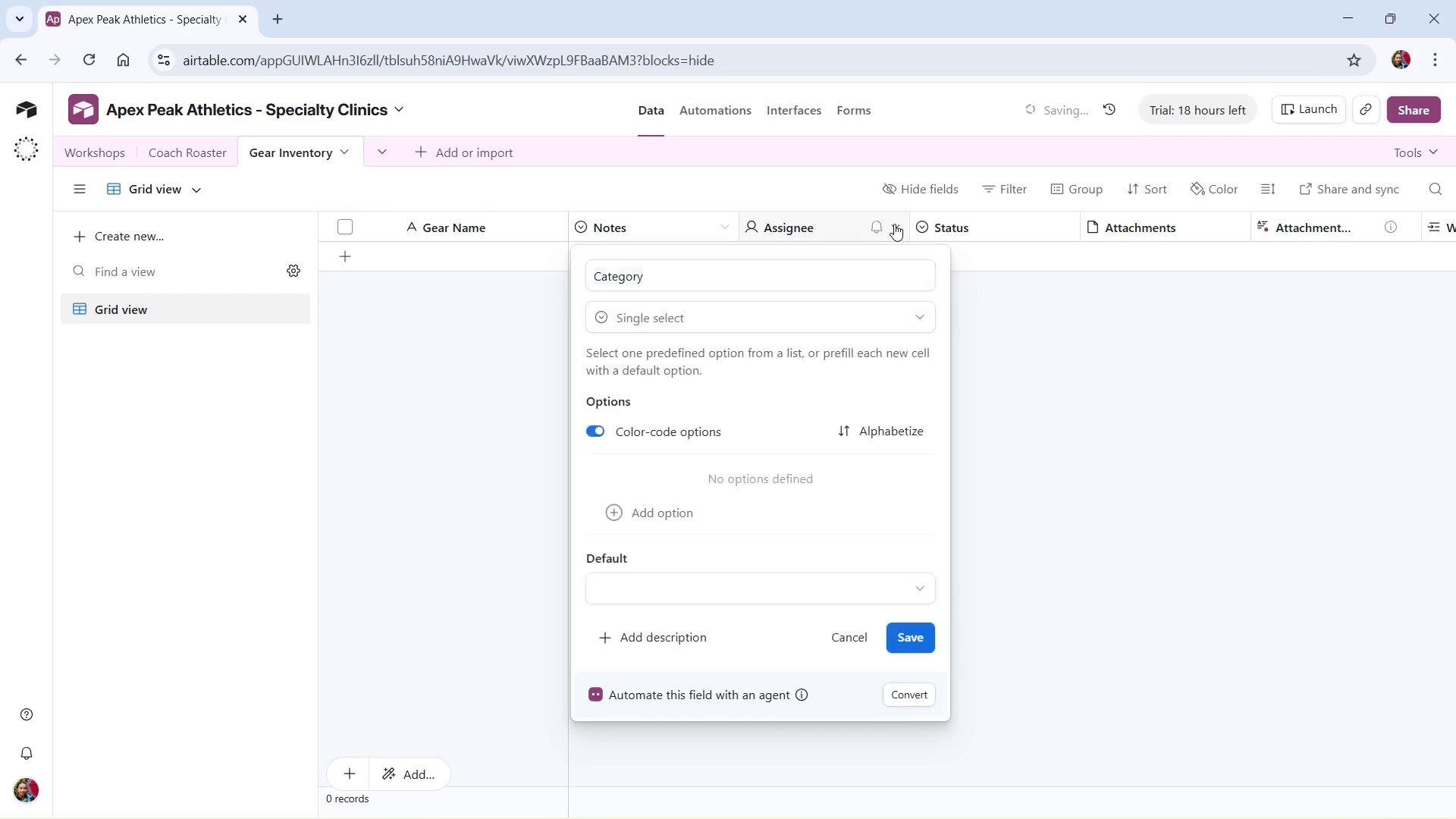 
left_click([894, 224])
 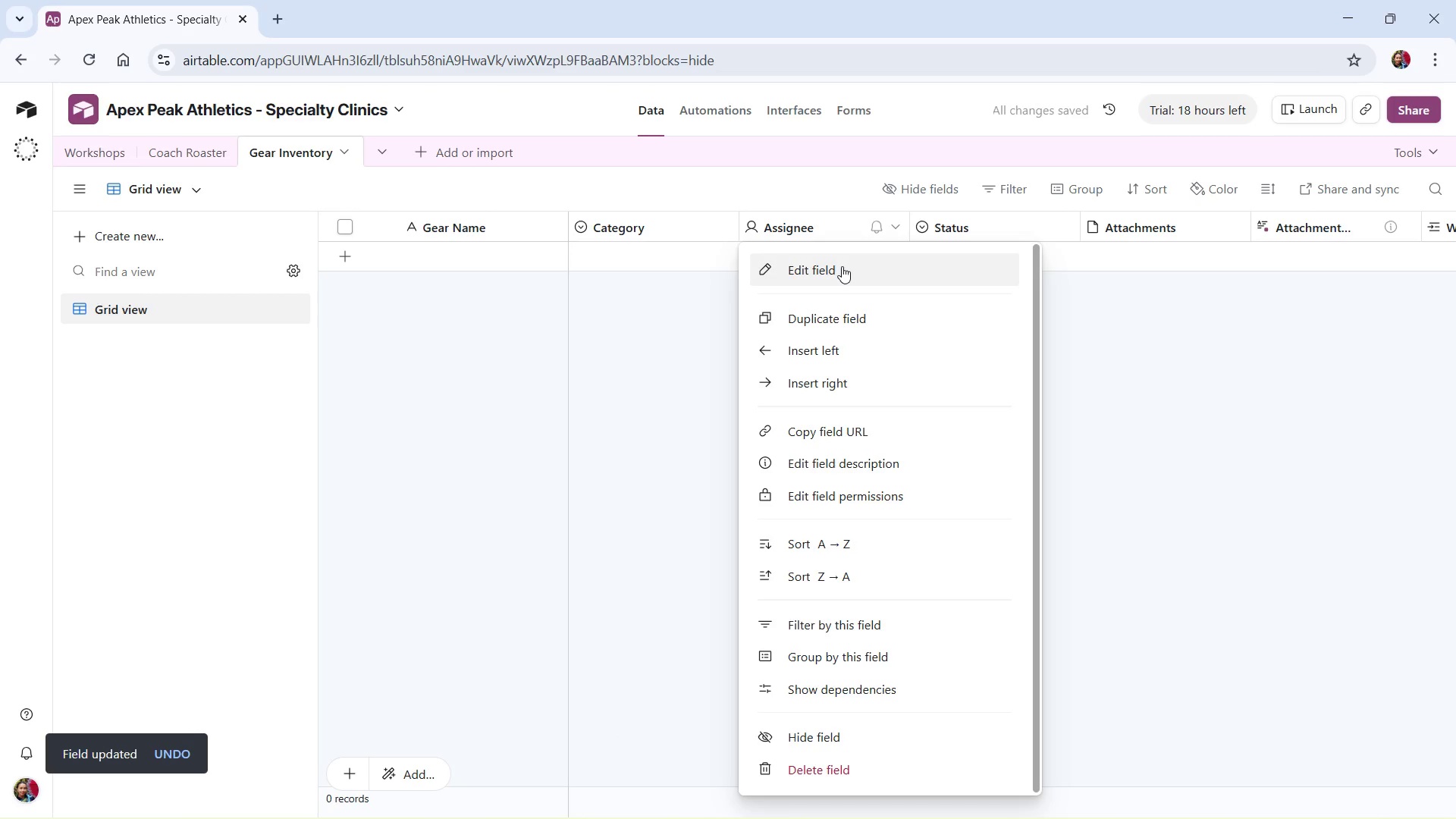 
left_click([842, 266])
 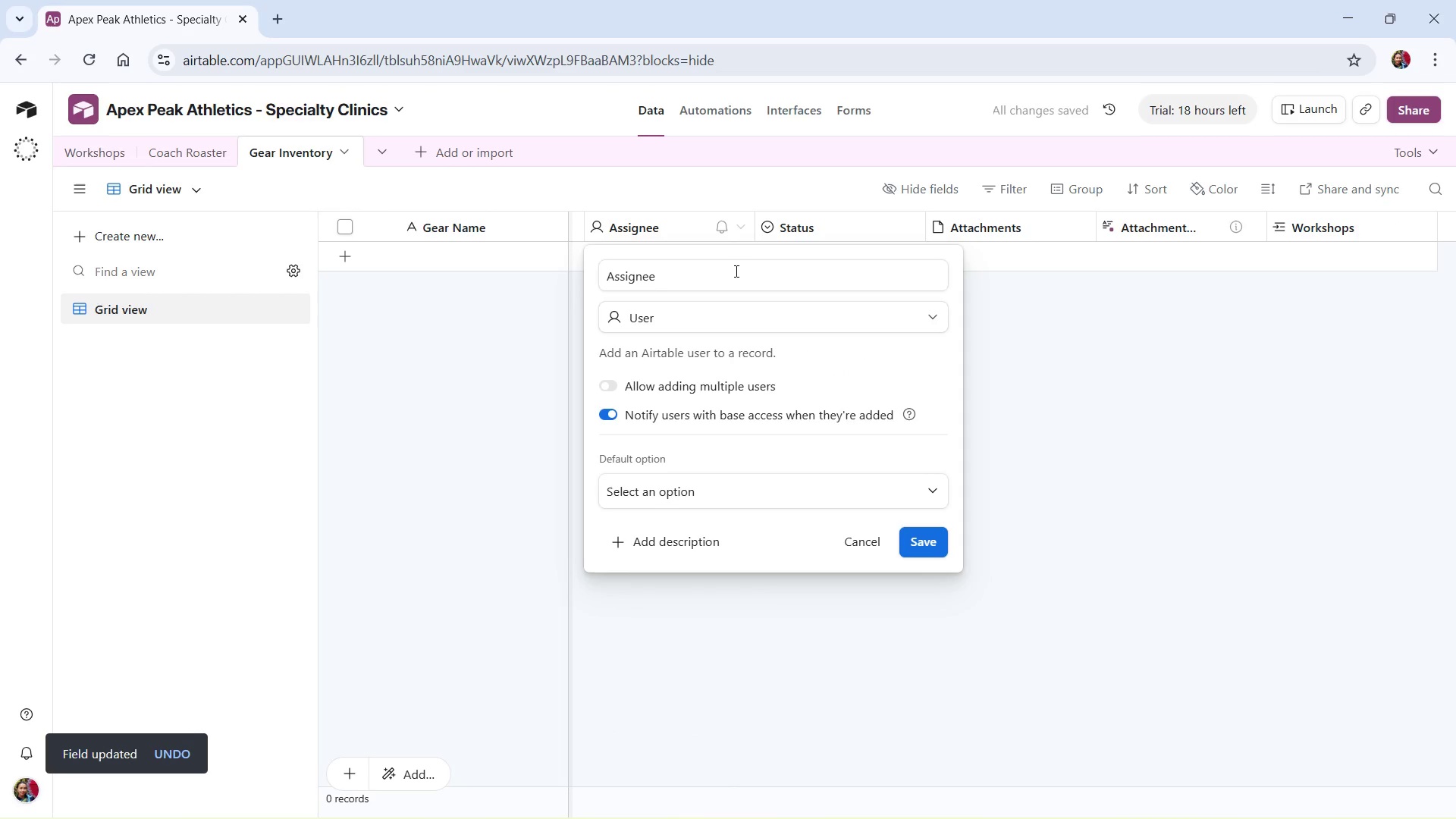 
left_click_drag(start_coordinate=[712, 279], to_coordinate=[566, 288])
 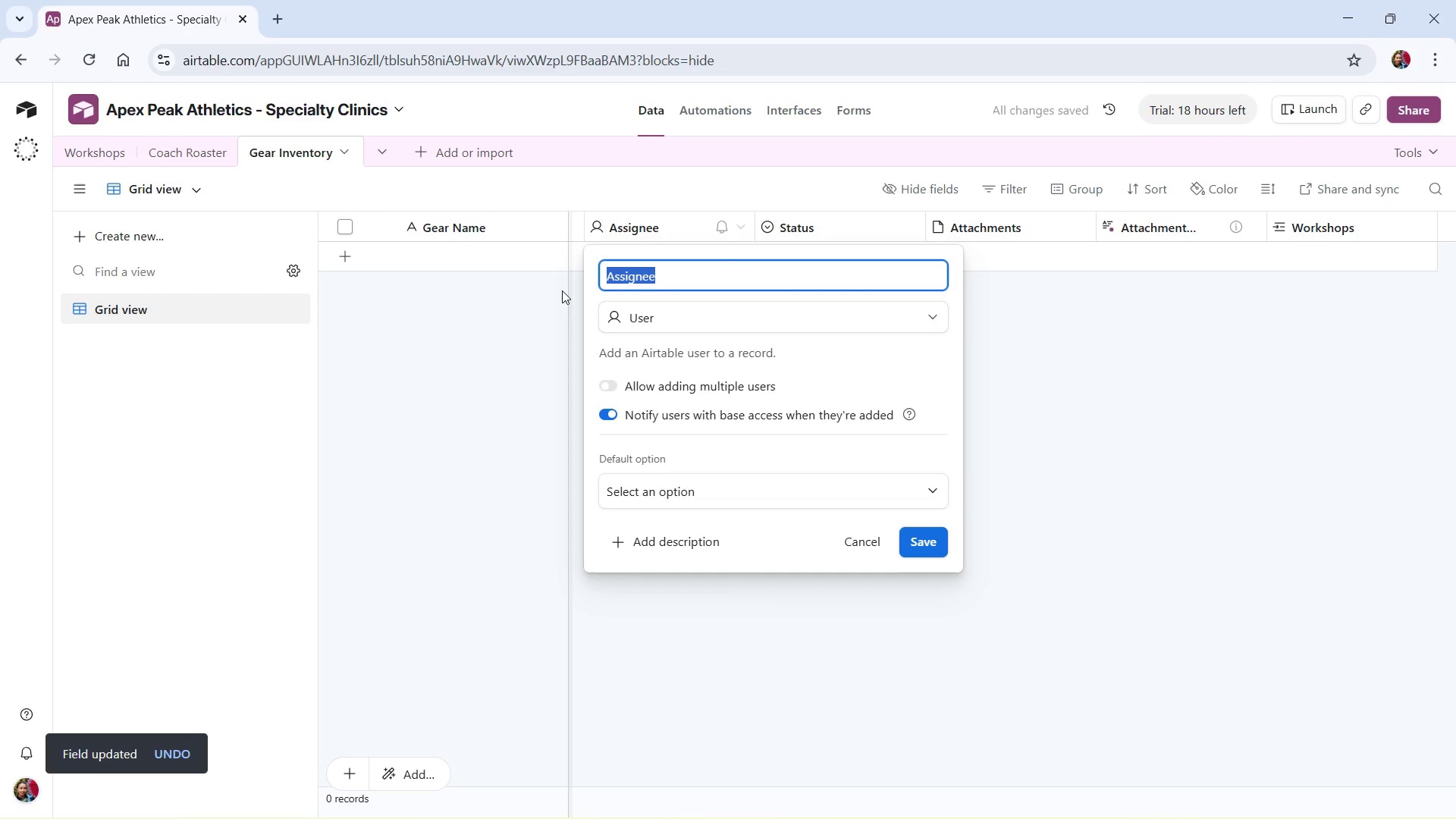 
wait(8.14)
 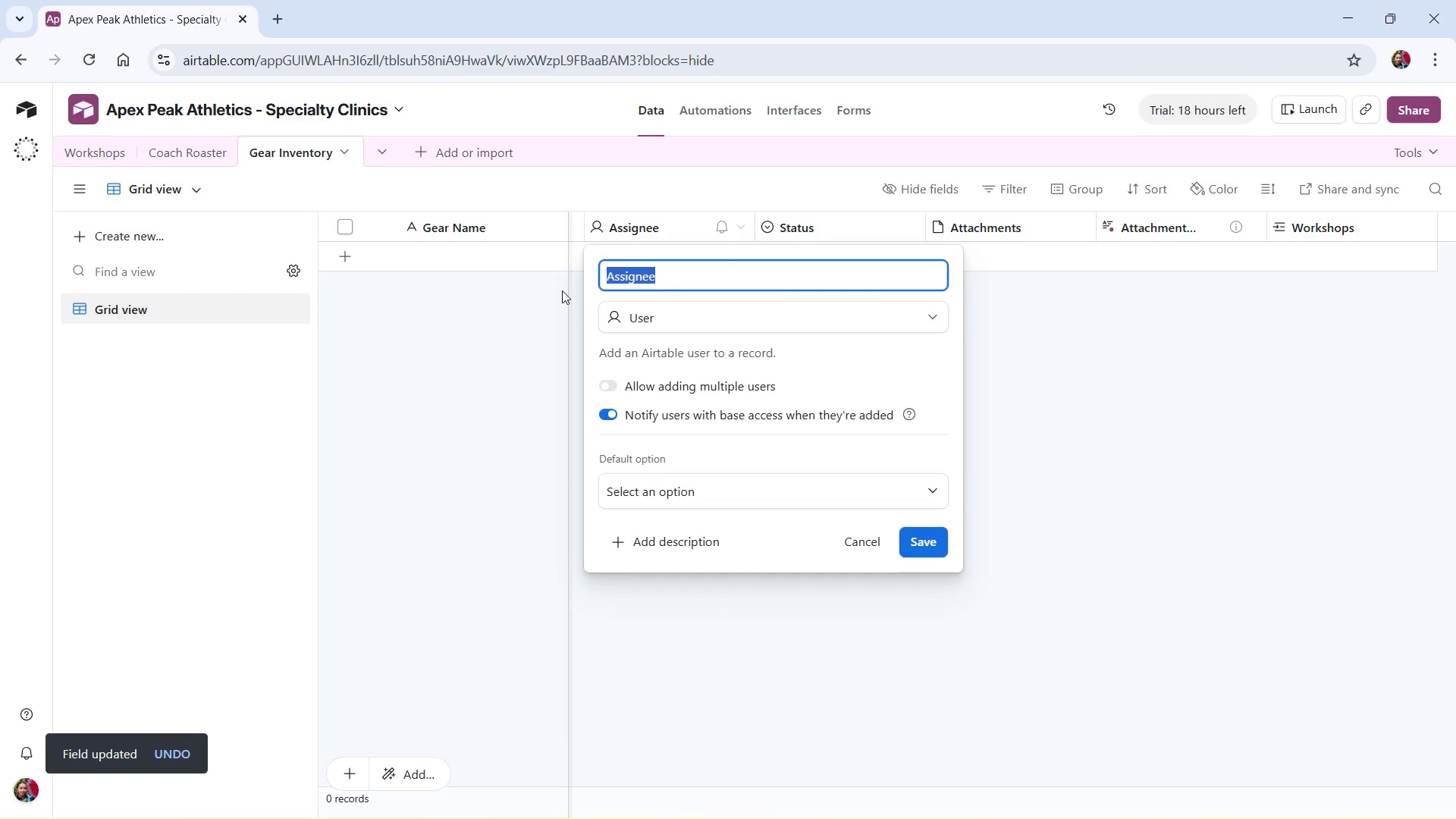 
type(Total Quantity)
 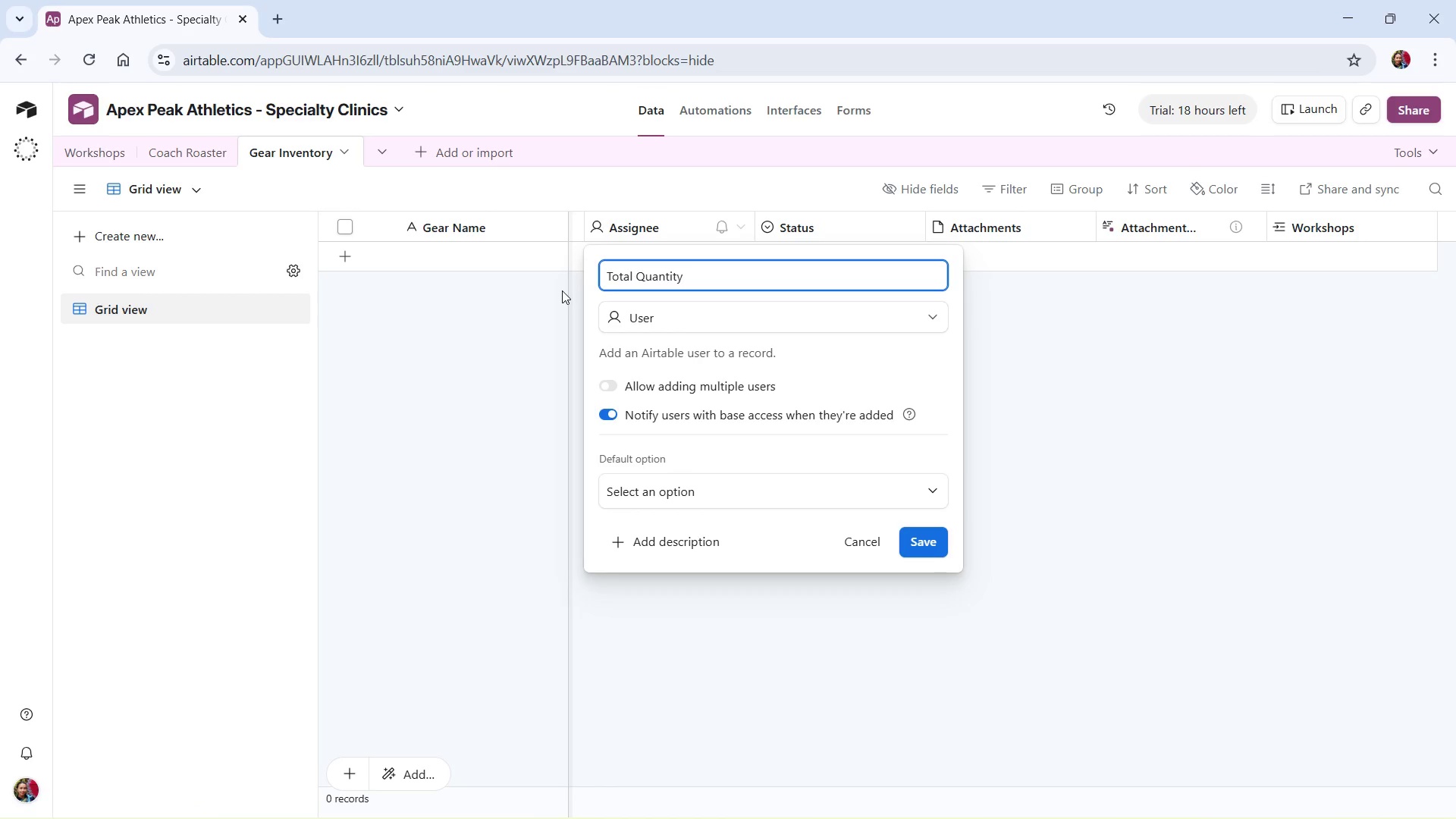 
left_click([651, 314])
 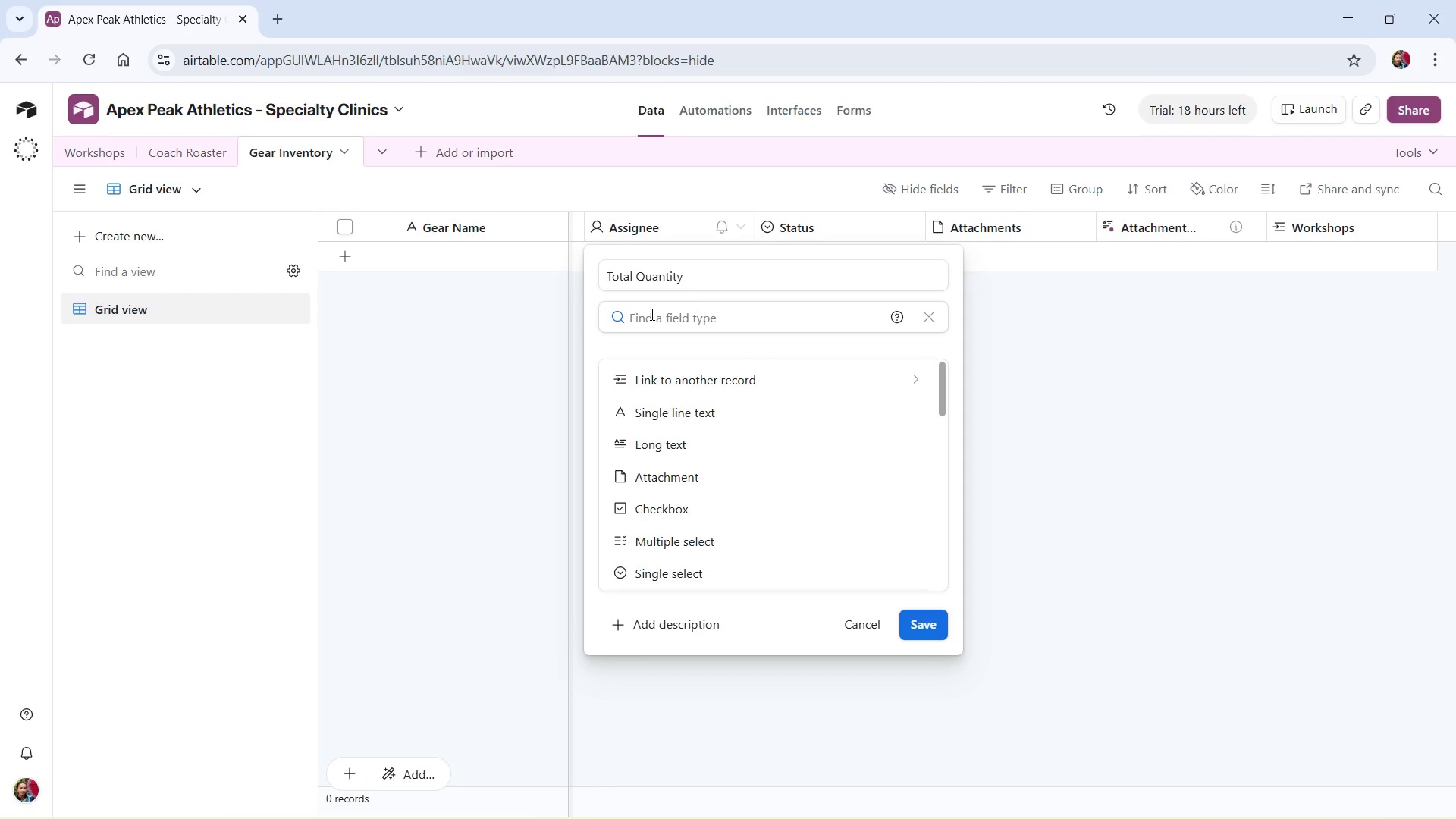 
type(num)
key(NumpadEnter)
 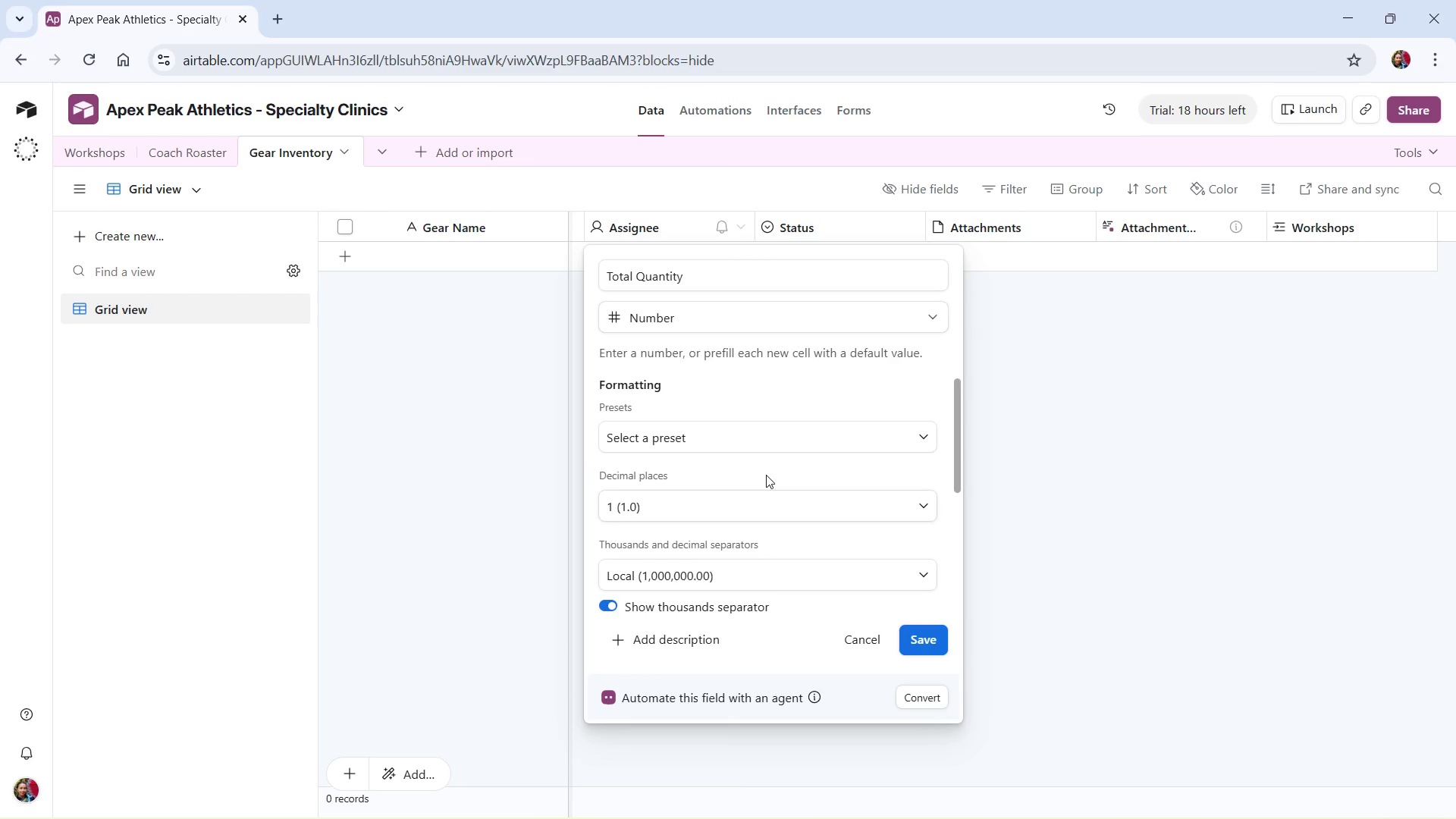 
wait(11.11)
 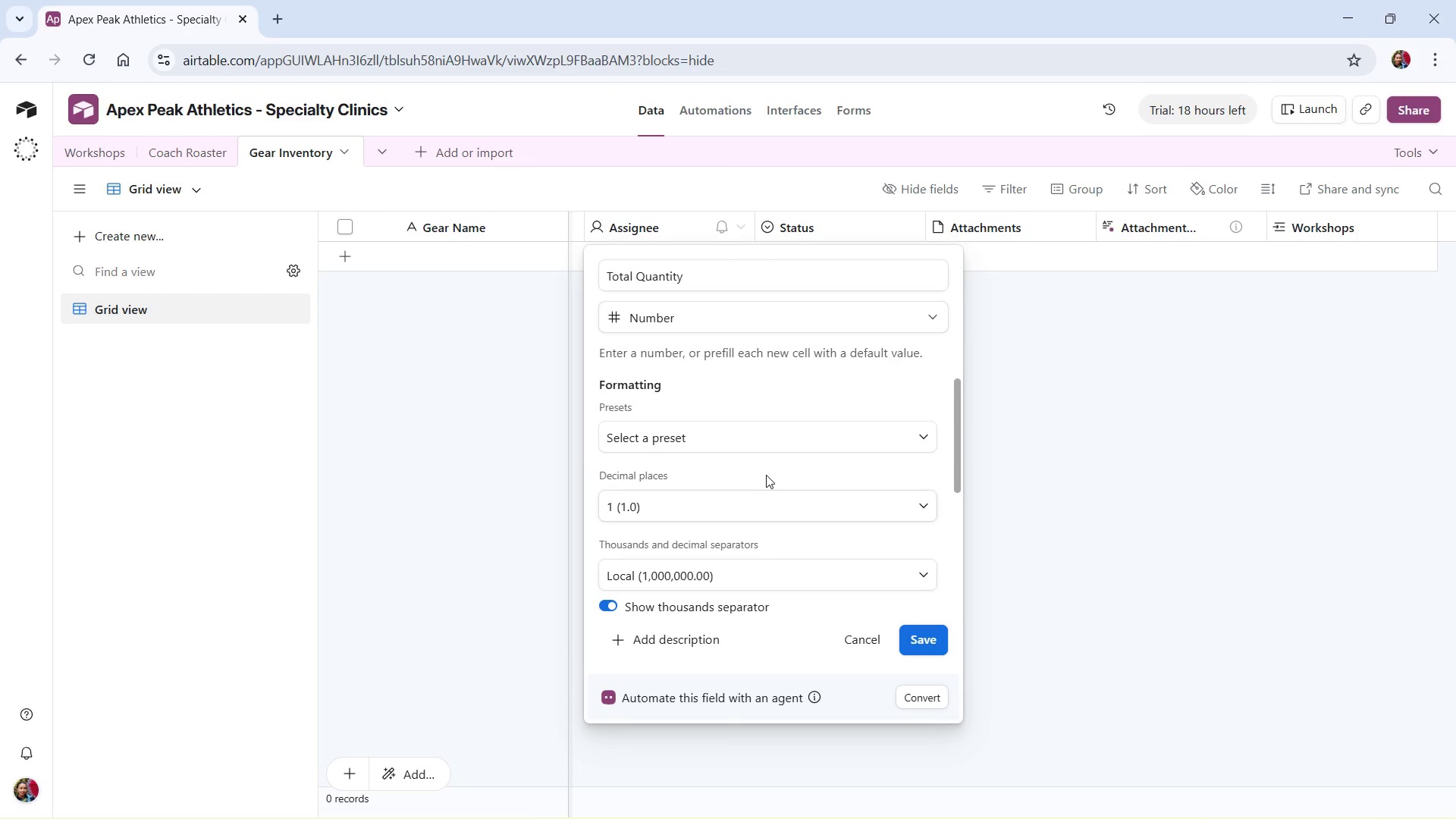 
left_click([915, 433])
 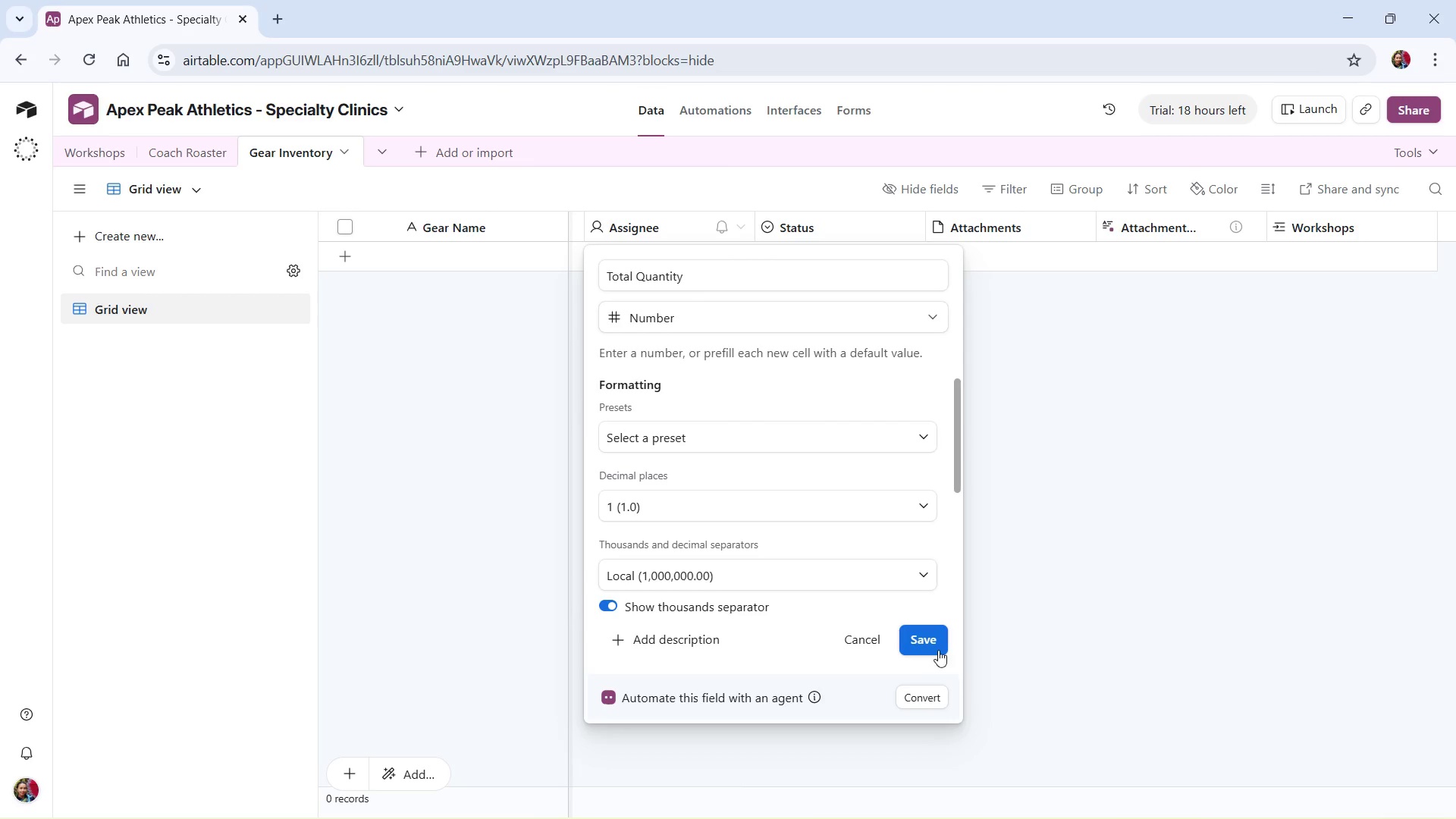 
left_click([915, 639])
 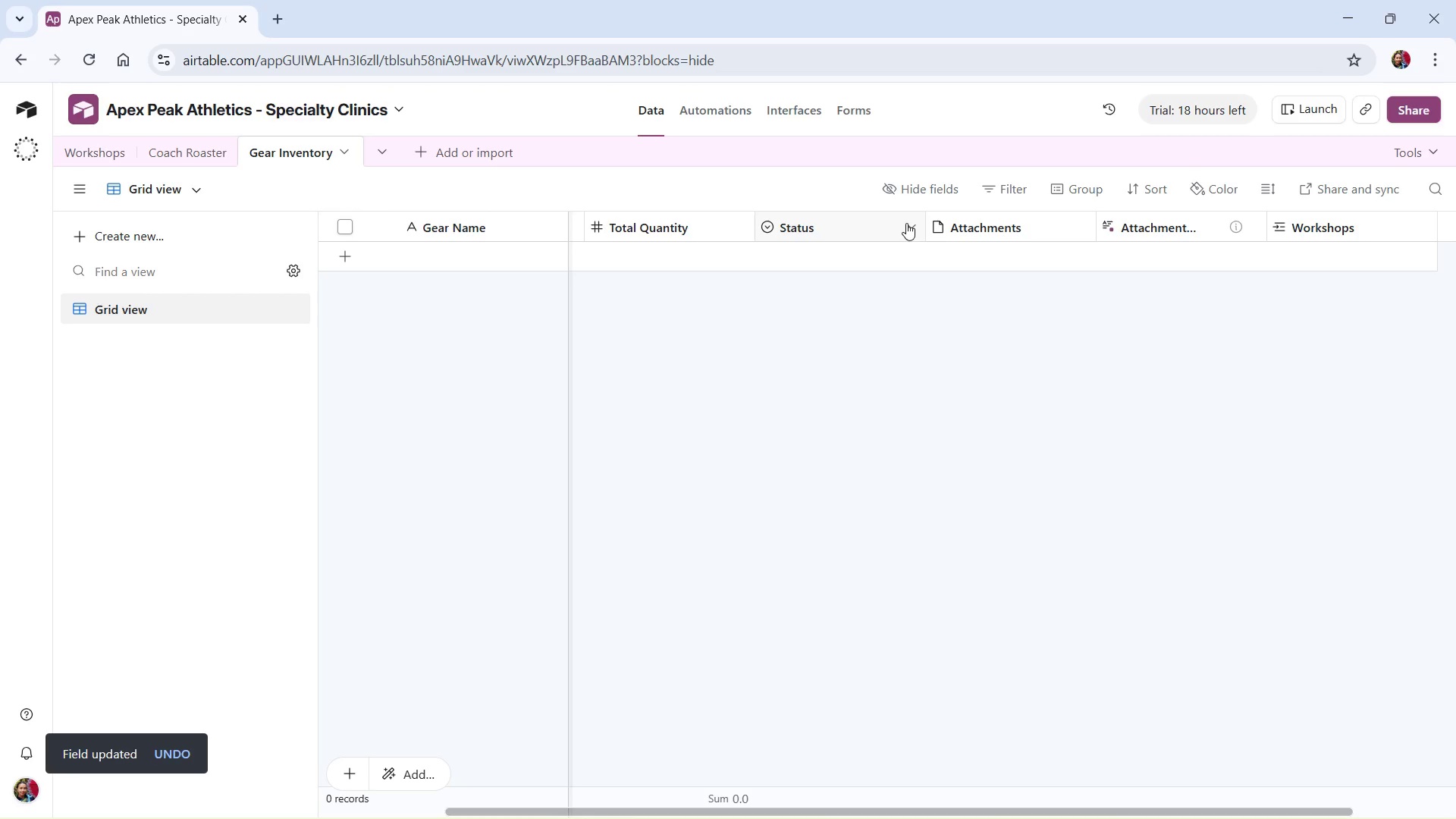 
wait(11.97)
 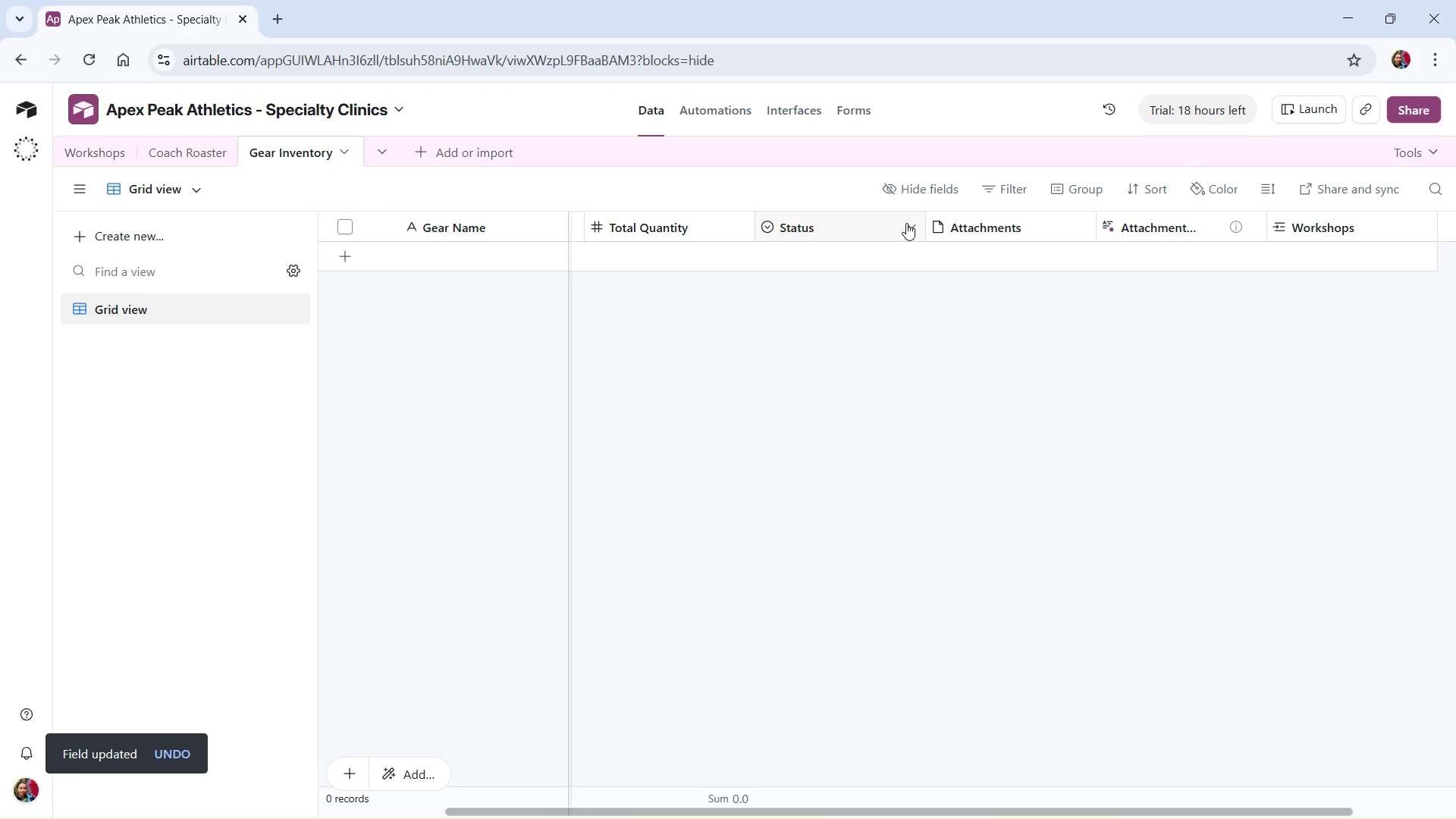 
left_click_drag(start_coordinate=[760, 287], to_coordinate=[642, 286])
 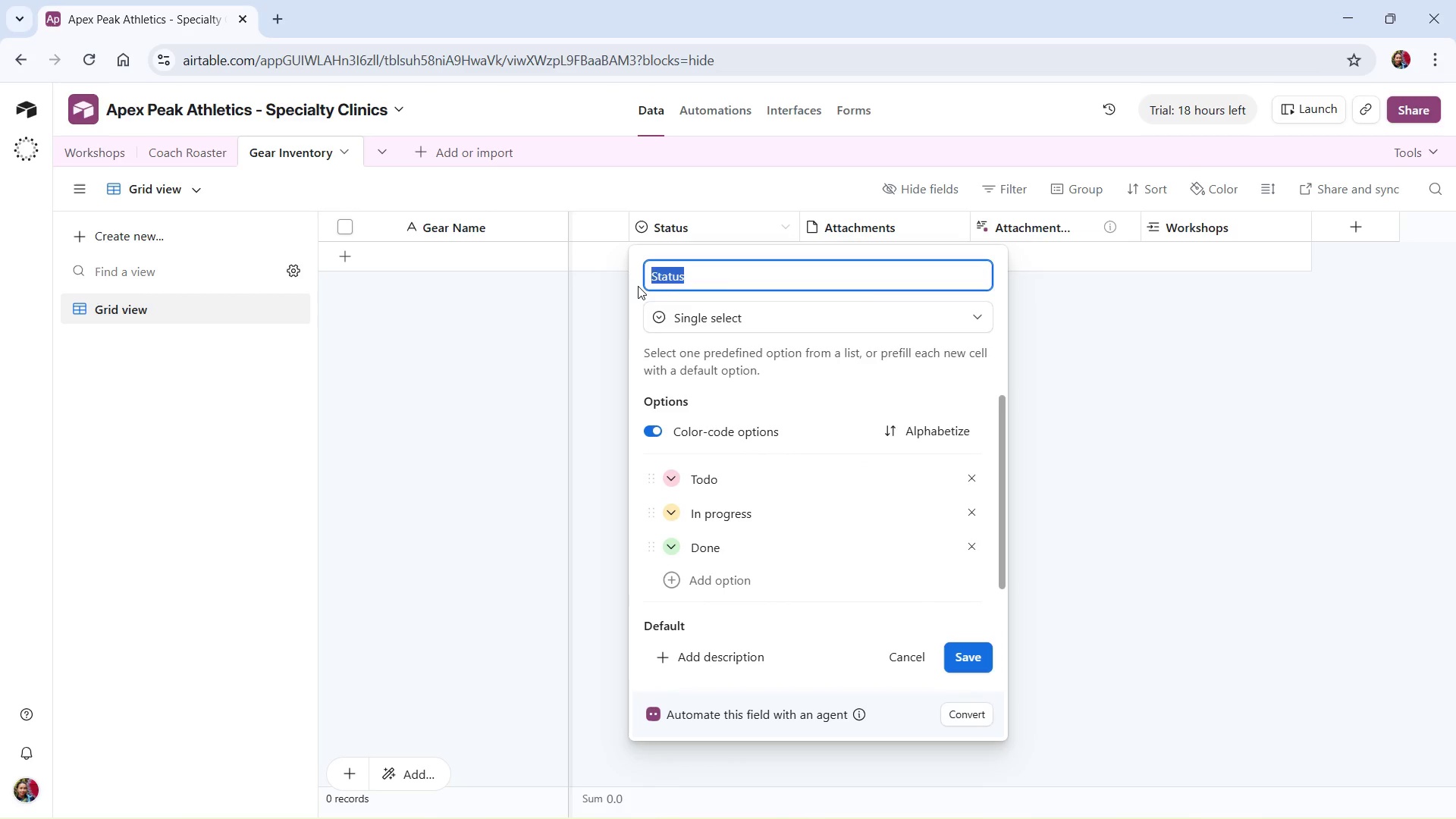 
type(Available QUantity)
 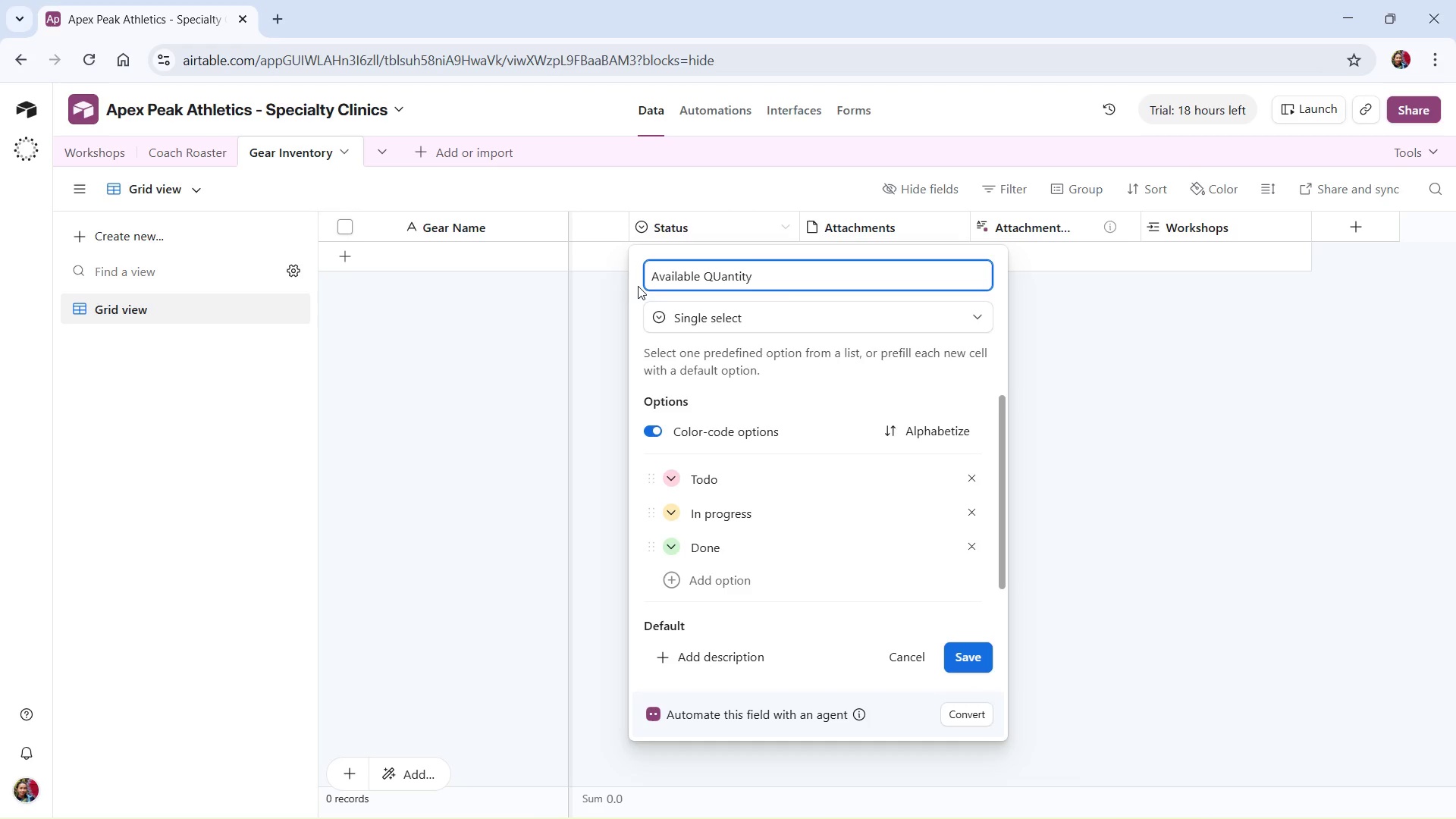 
wait(6.75)
 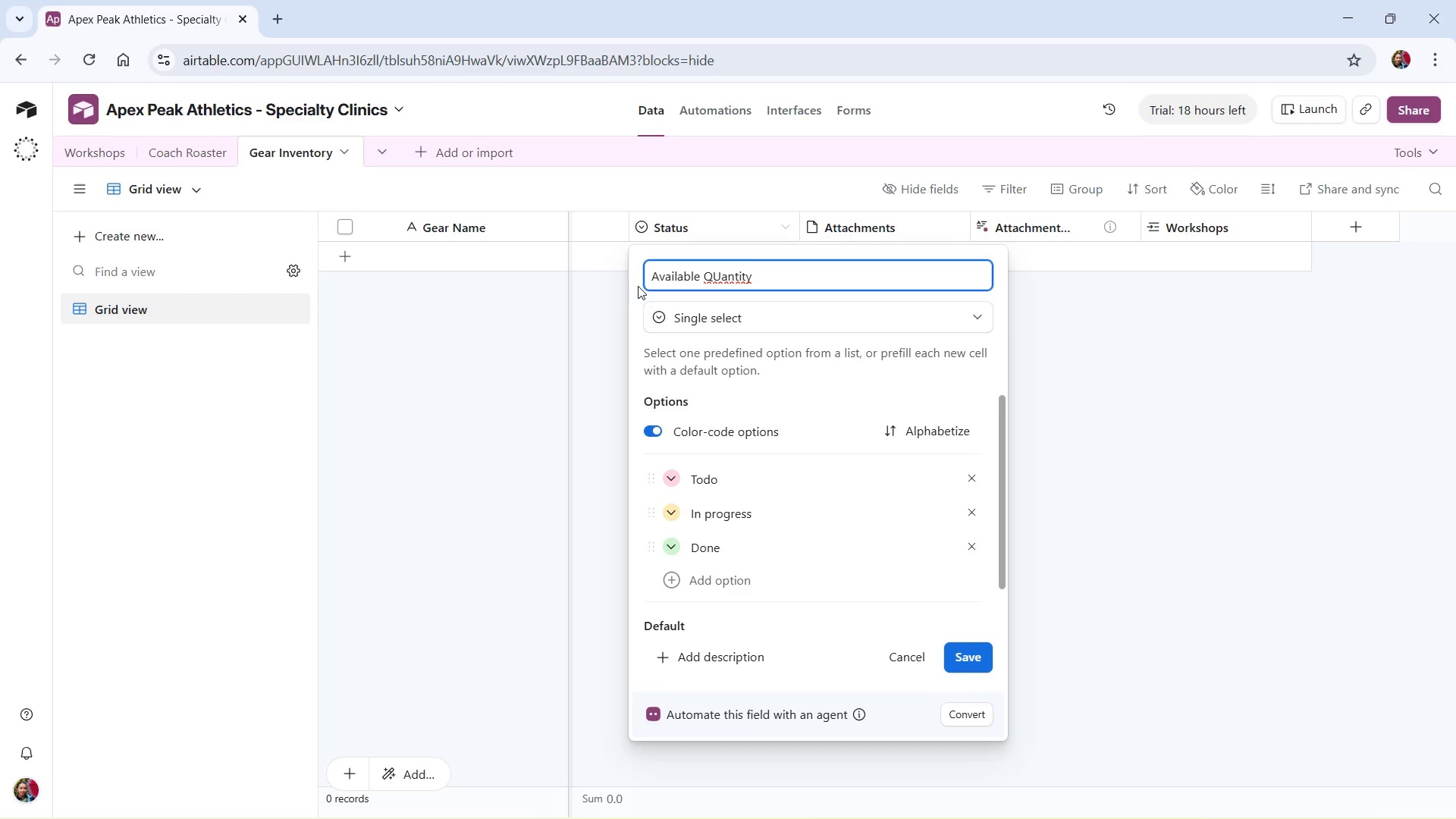 
left_click_drag(start_coordinate=[714, 278], to_coordinate=[723, 282])
 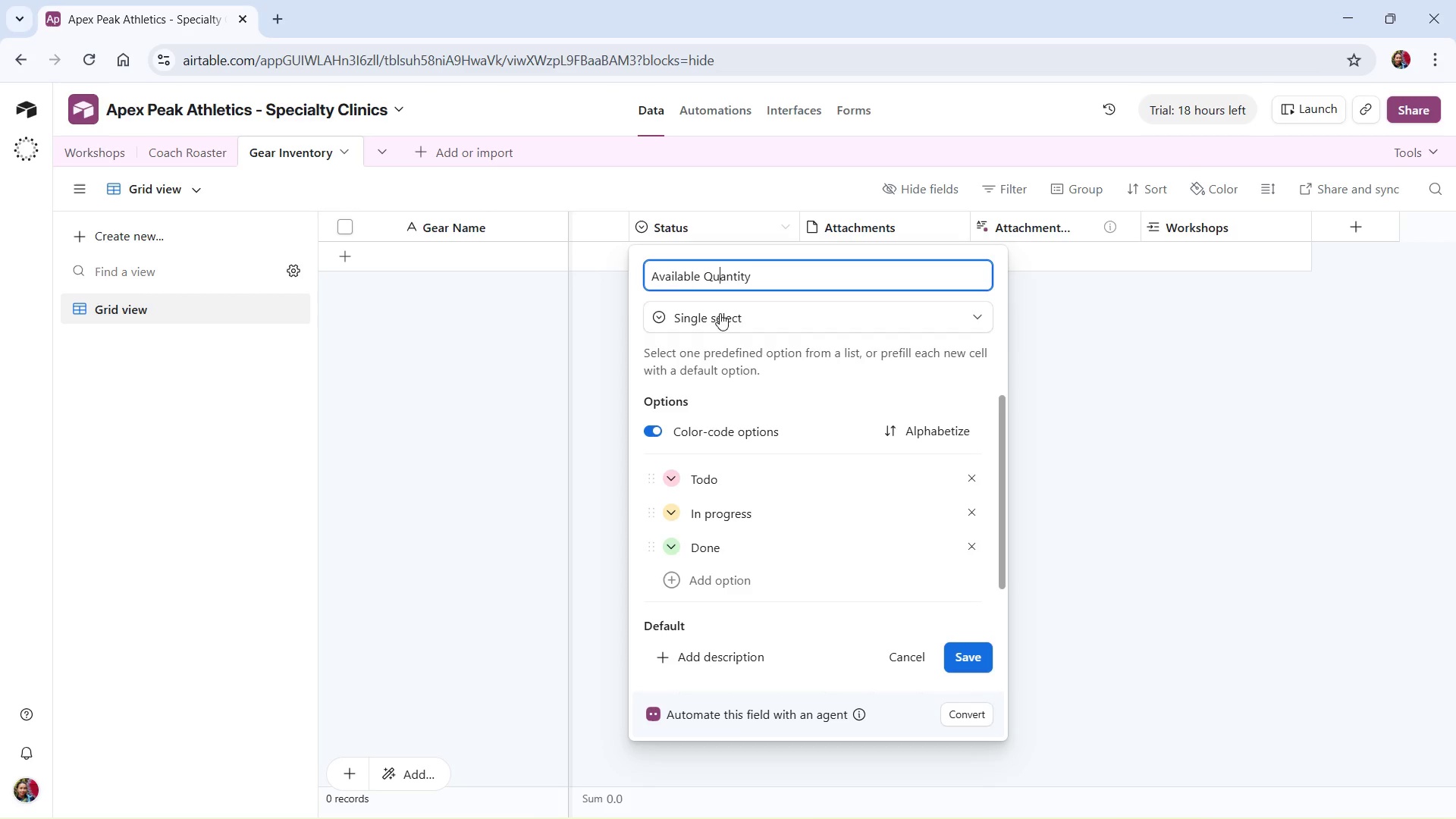 
key(U)
 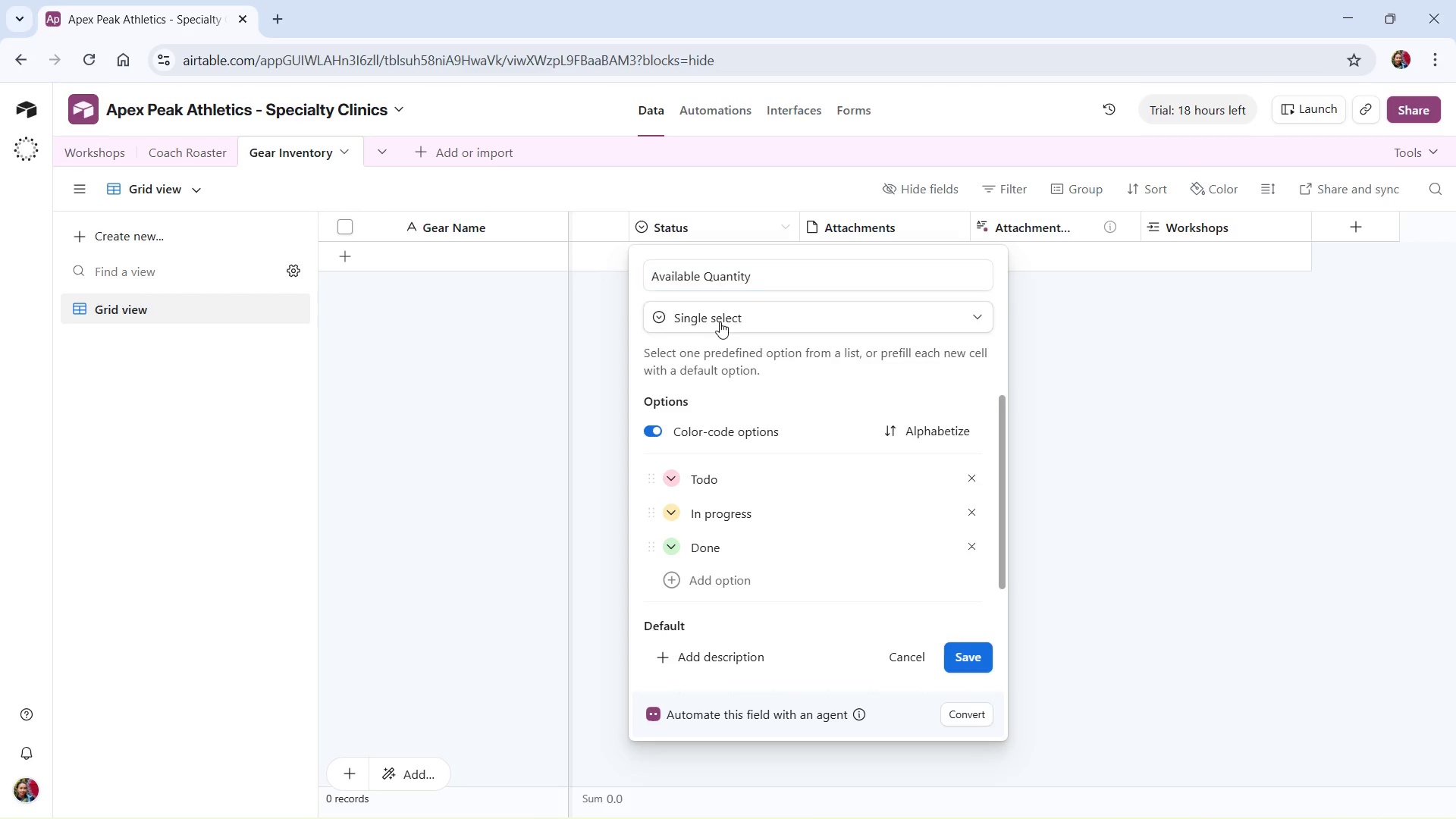 
left_click([720, 322])
 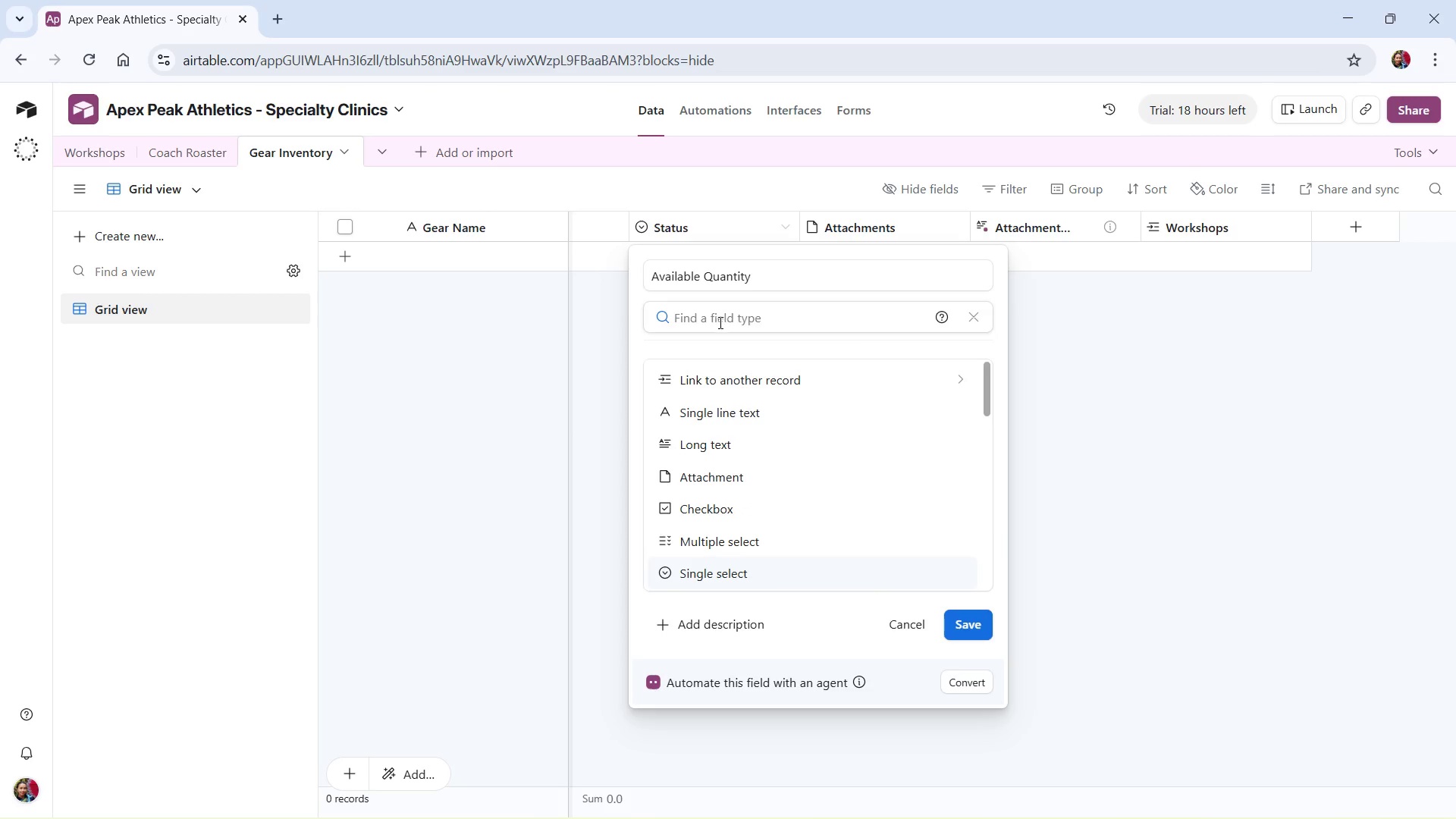 
type(num)
 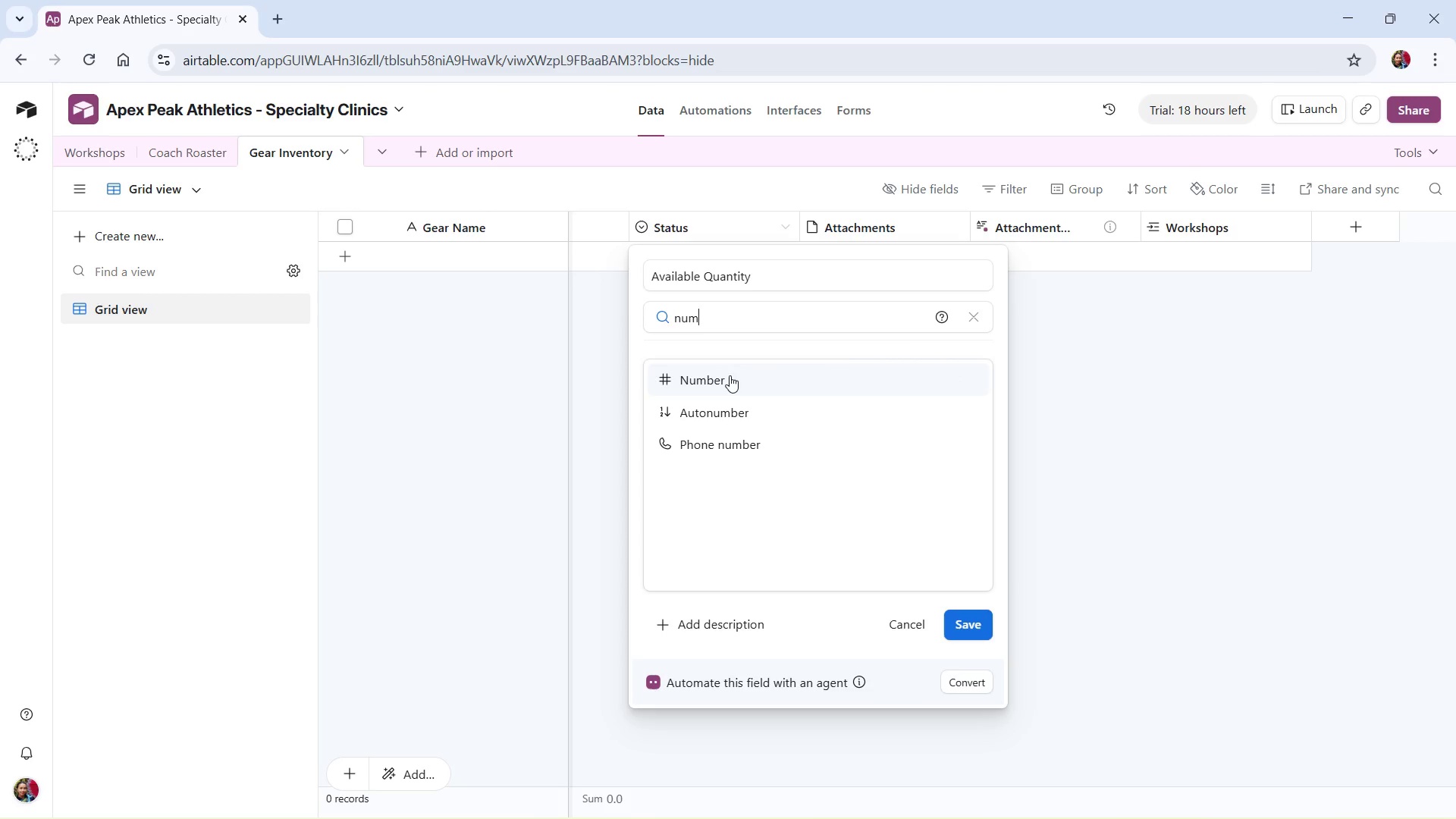 
left_click([731, 376])
 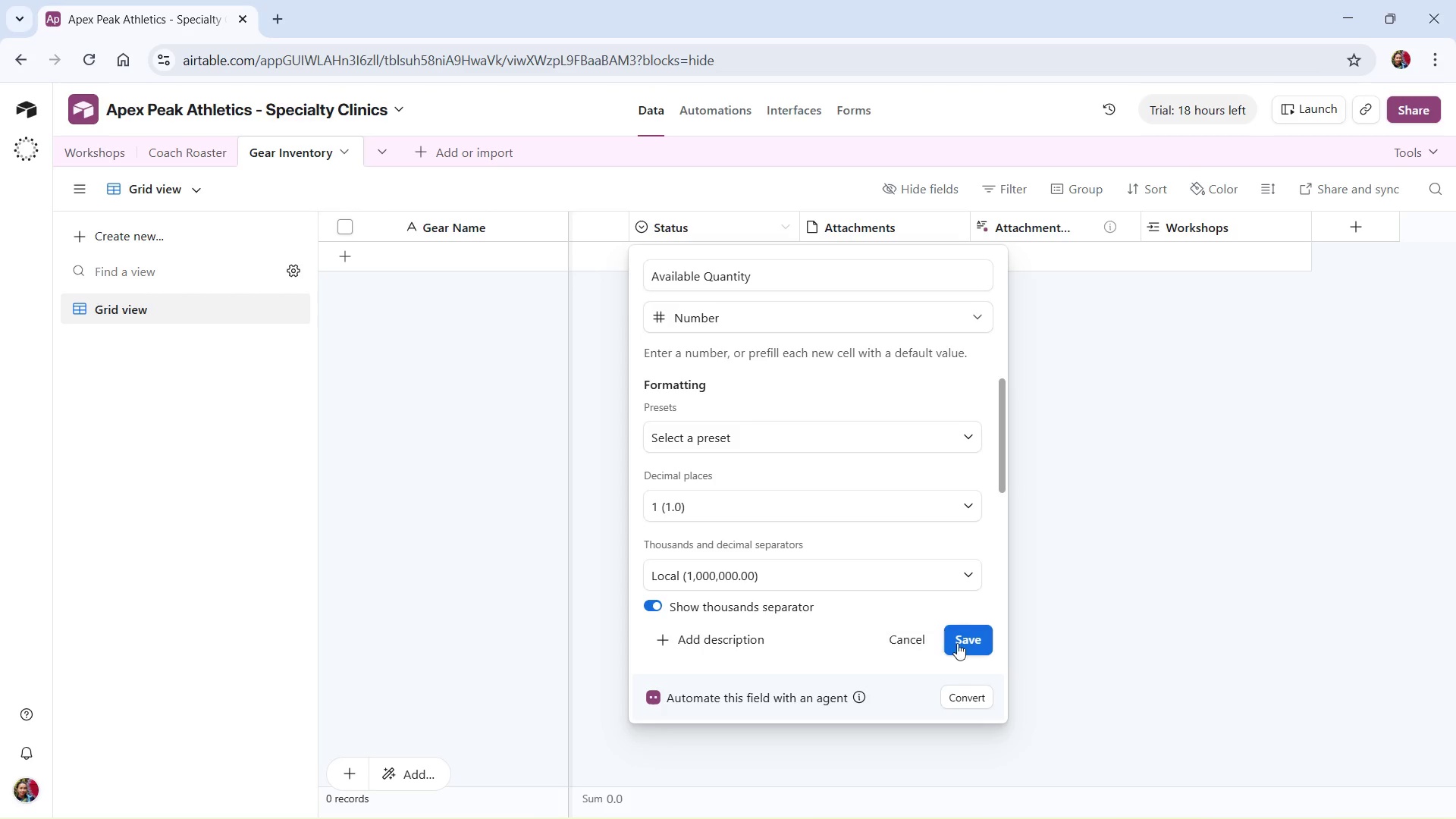 
left_click([974, 640])
 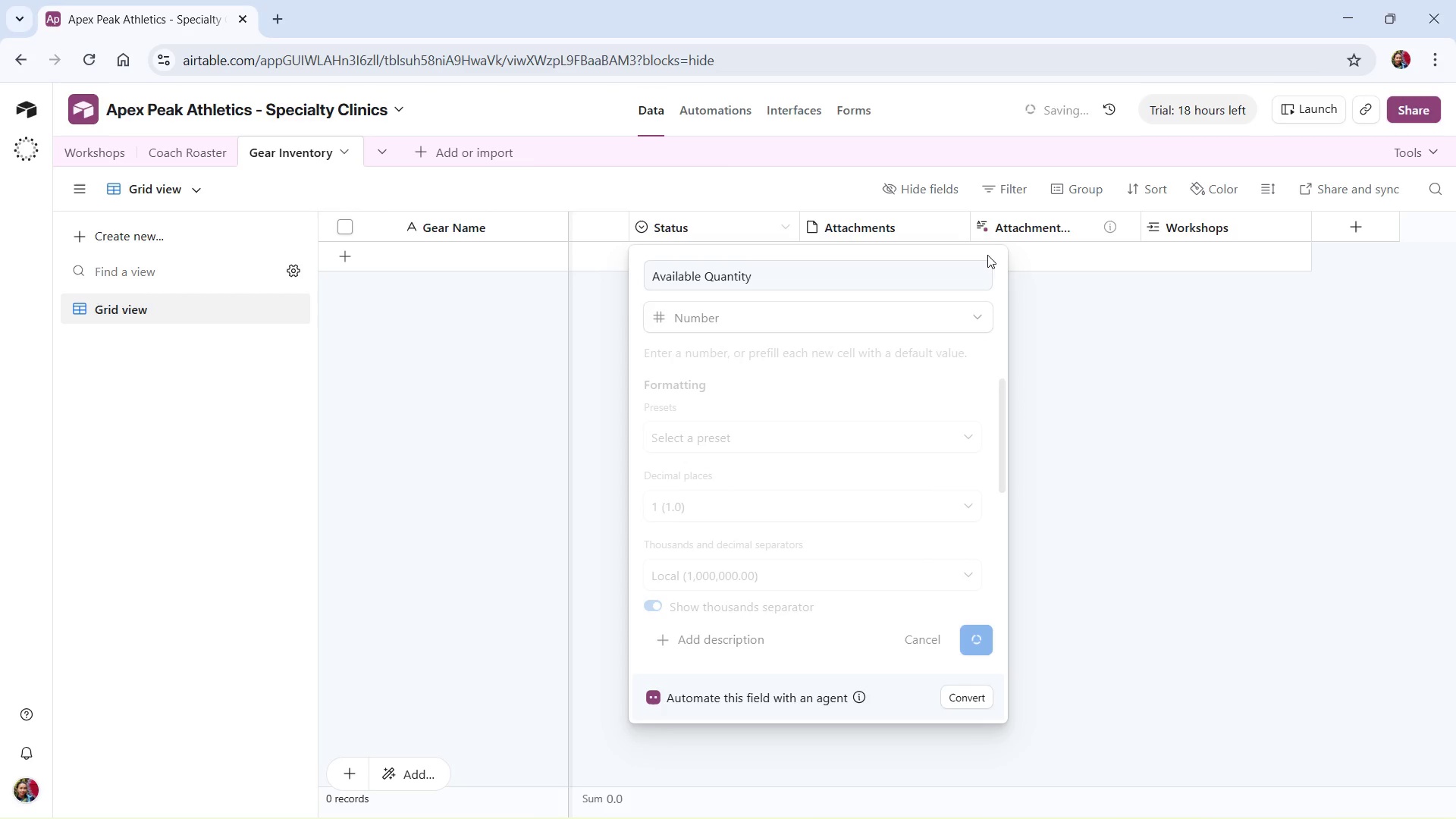 
mouse_move([973, 254])
 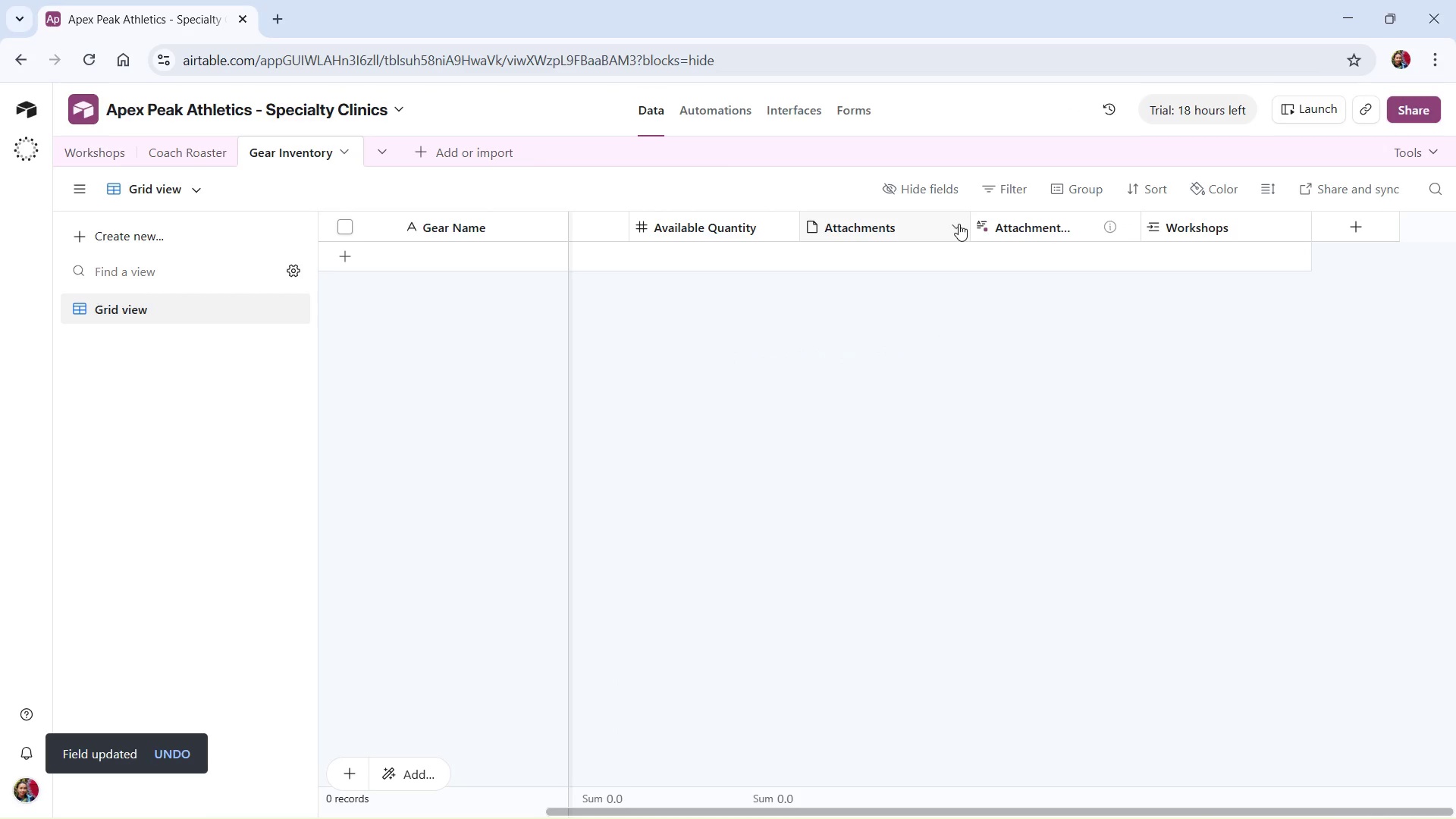 
wait(7.74)
 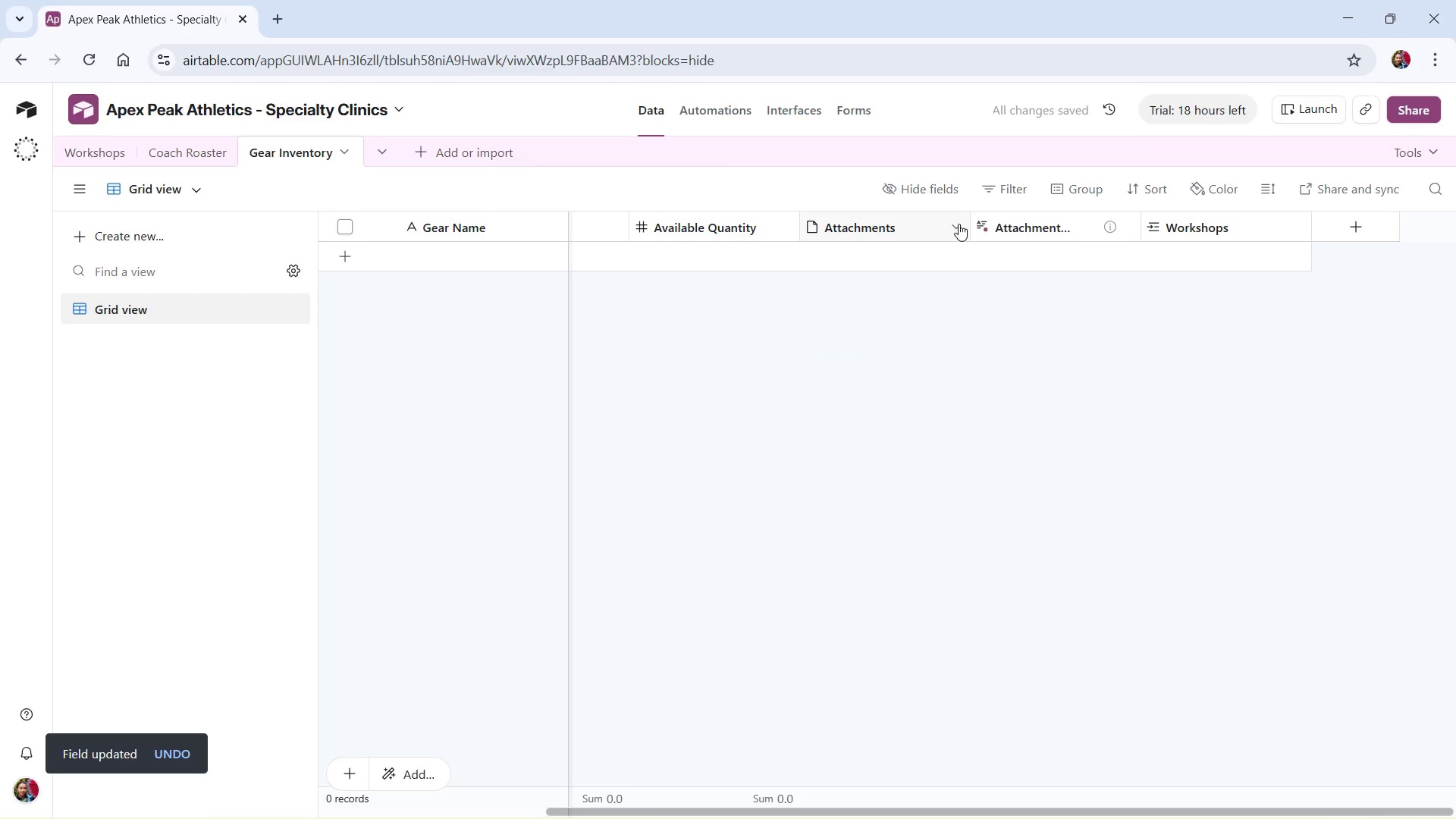 
left_click([959, 224])
 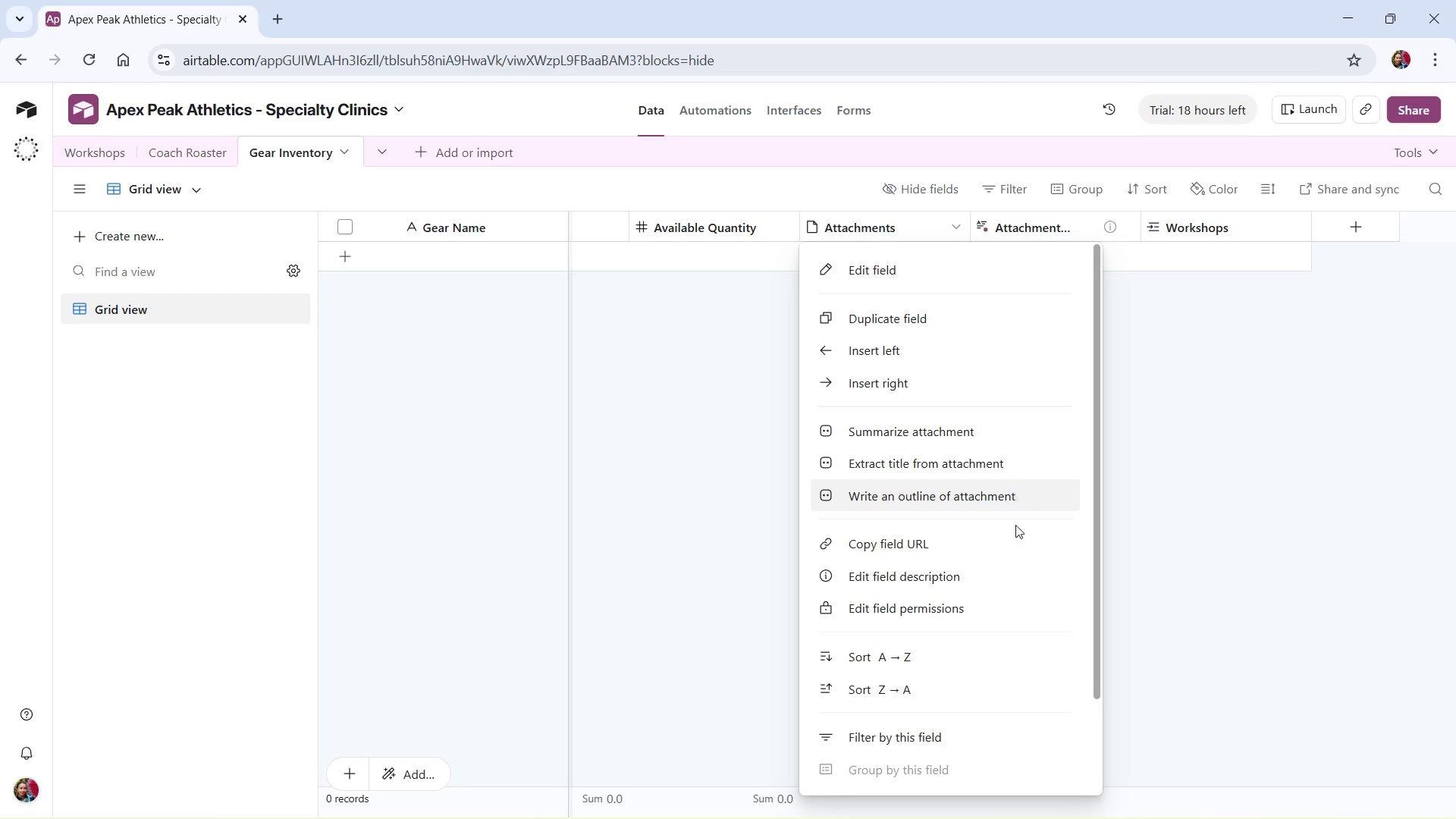 
scroll: coordinate [1012, 573], scroll_direction: down, amount: 5.0
 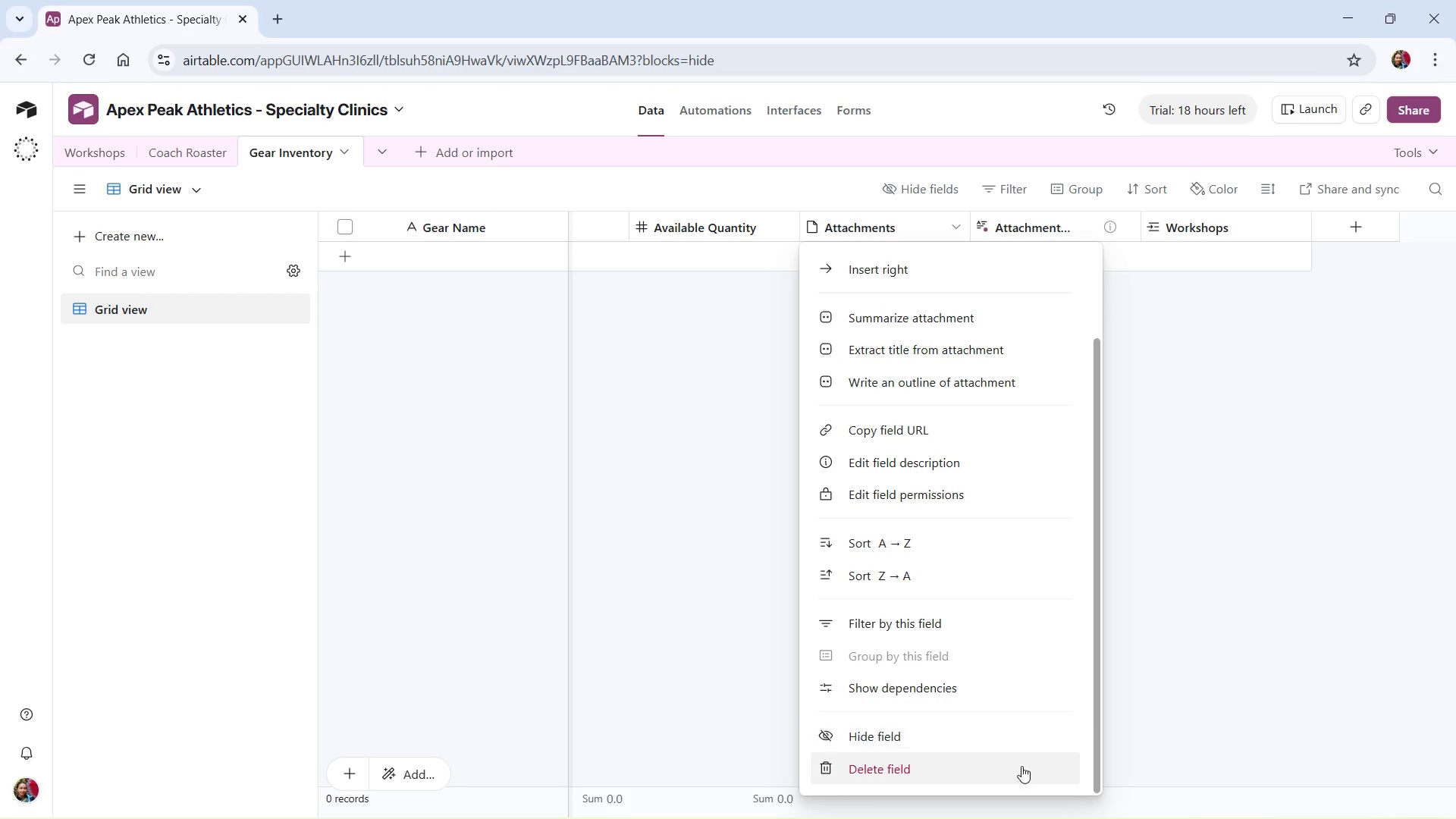 
left_click([1021, 766])
 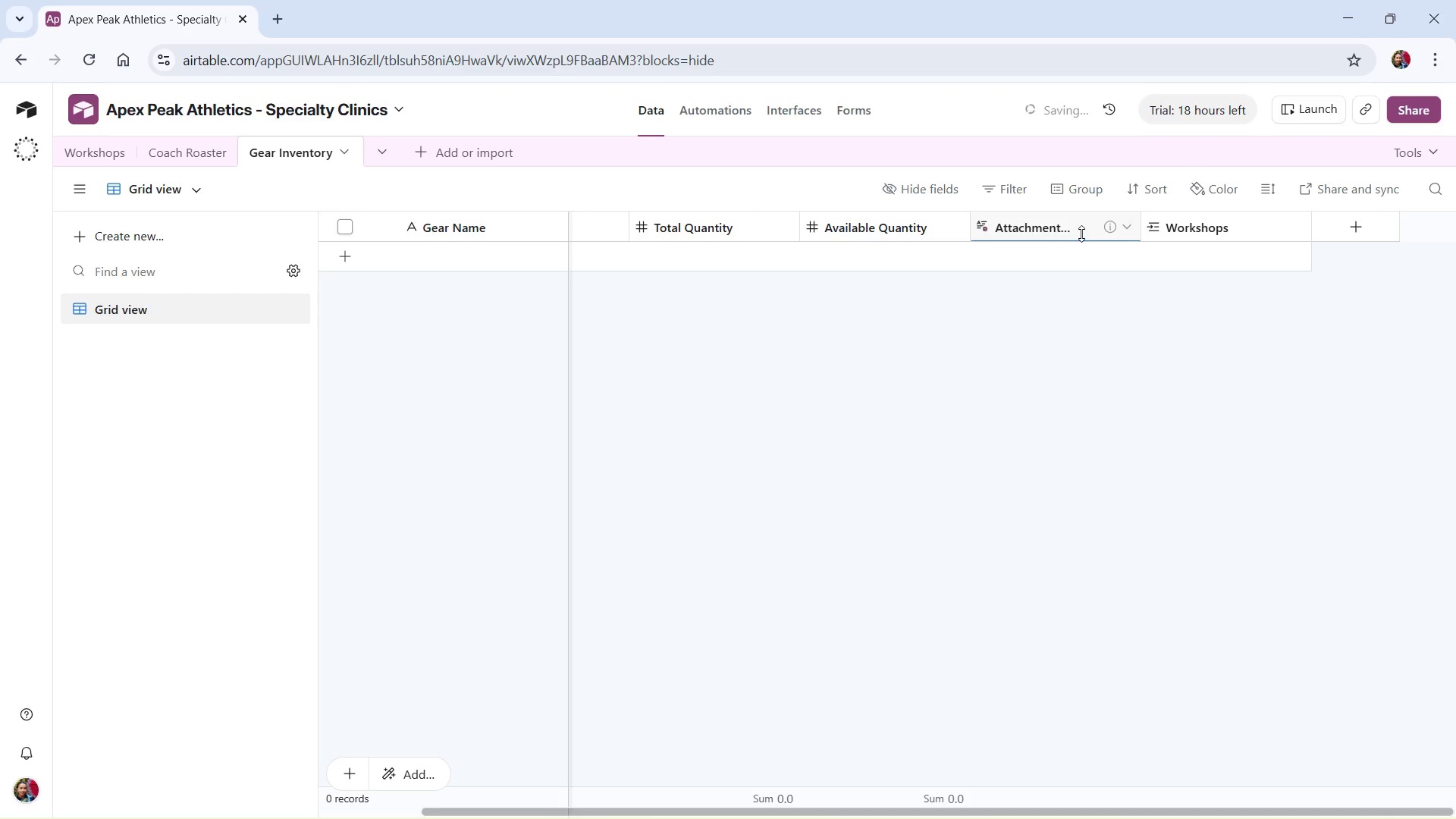 
left_click([1128, 226])
 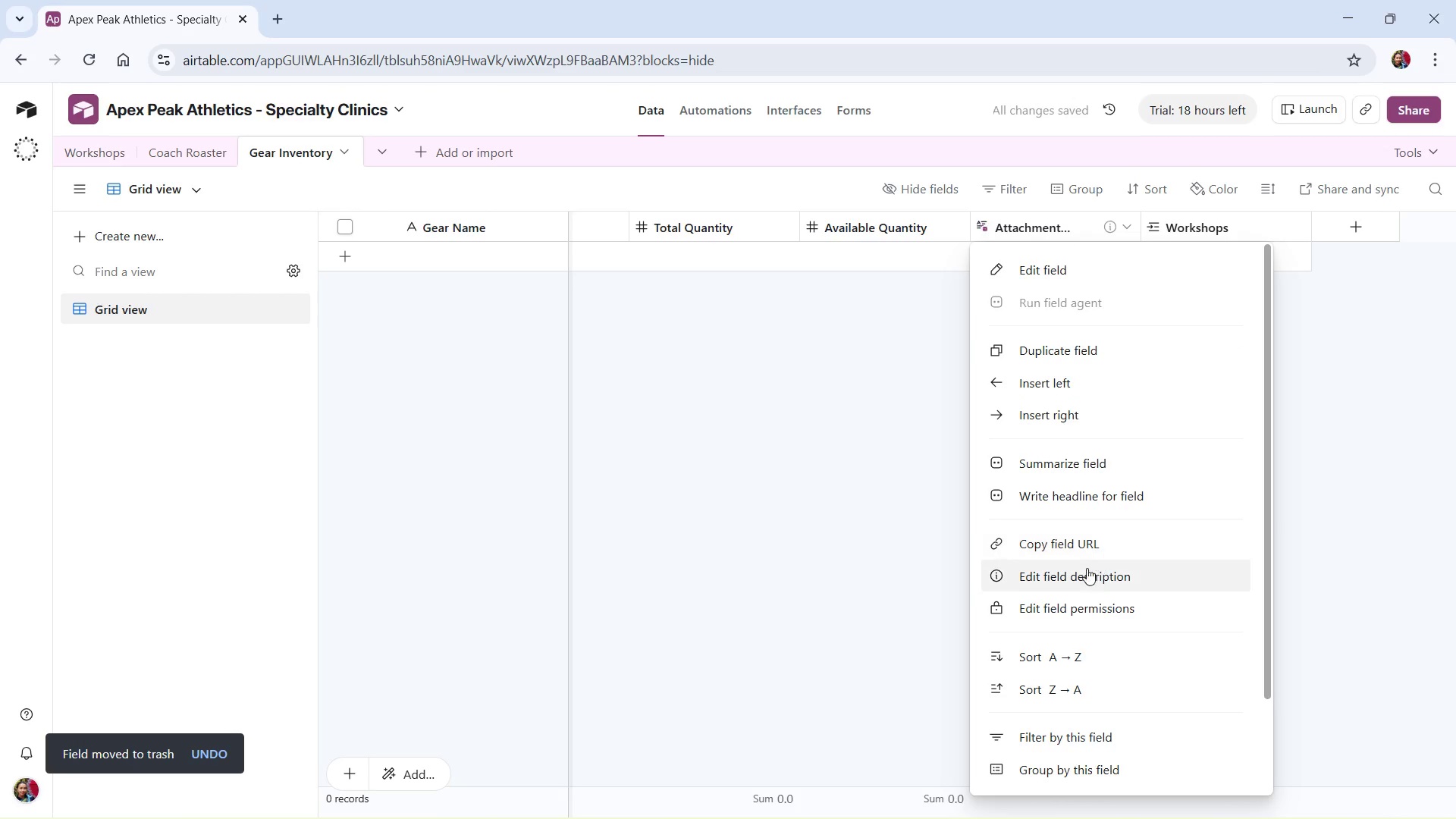 
scroll: coordinate [1086, 579], scroll_direction: down, amount: 7.0
 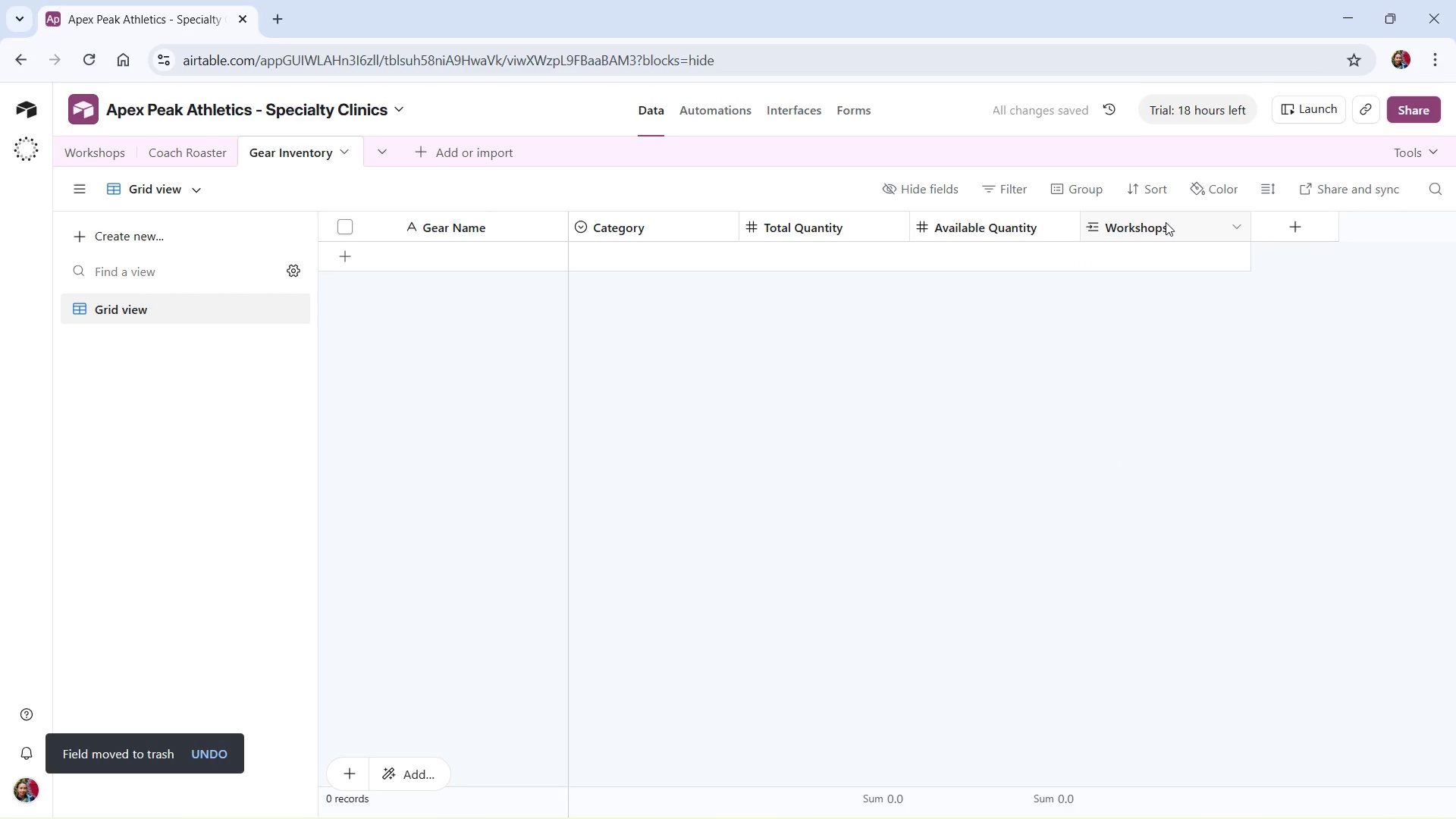 
left_click([1242, 222])
 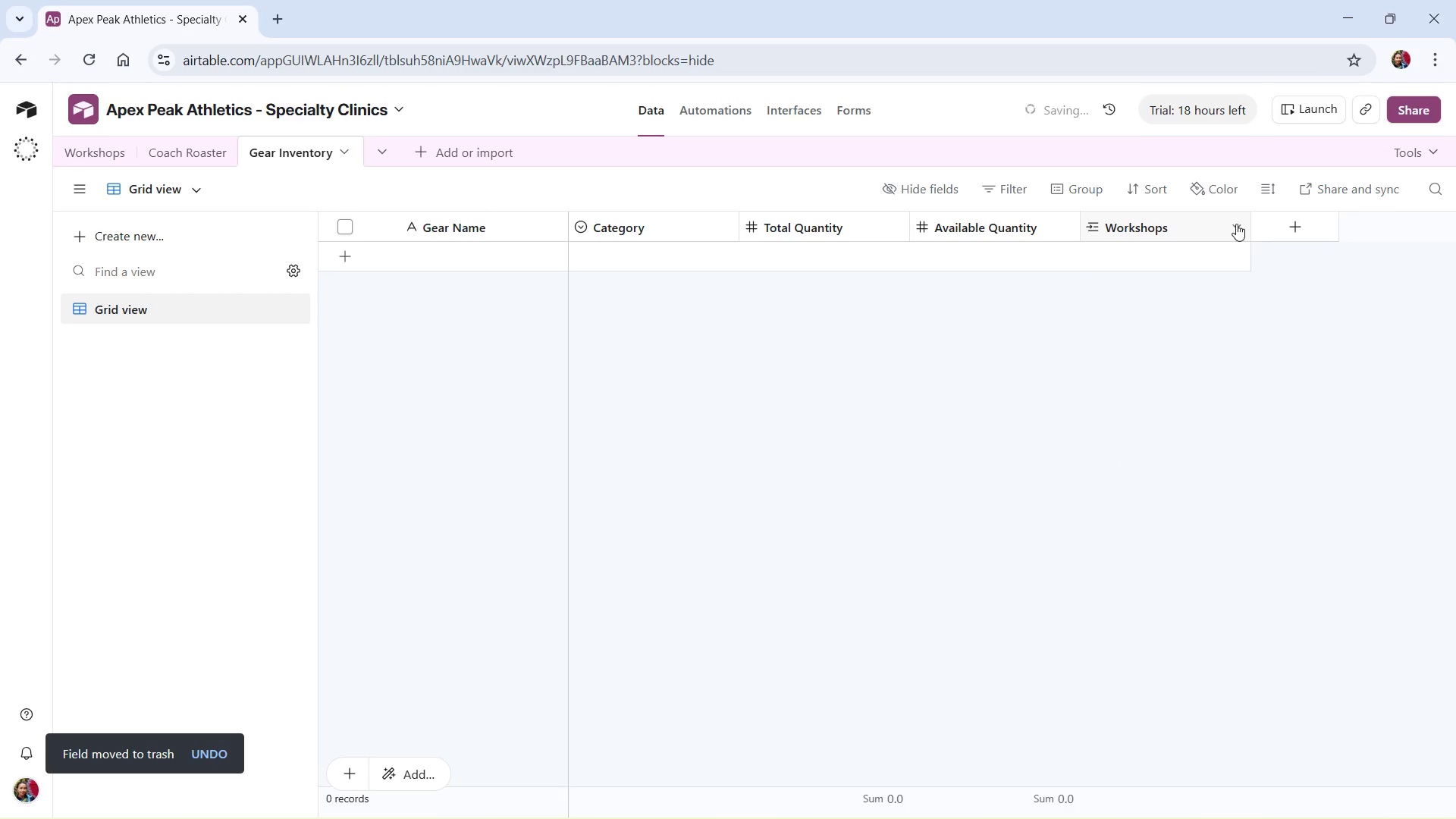 
left_click([1235, 224])
 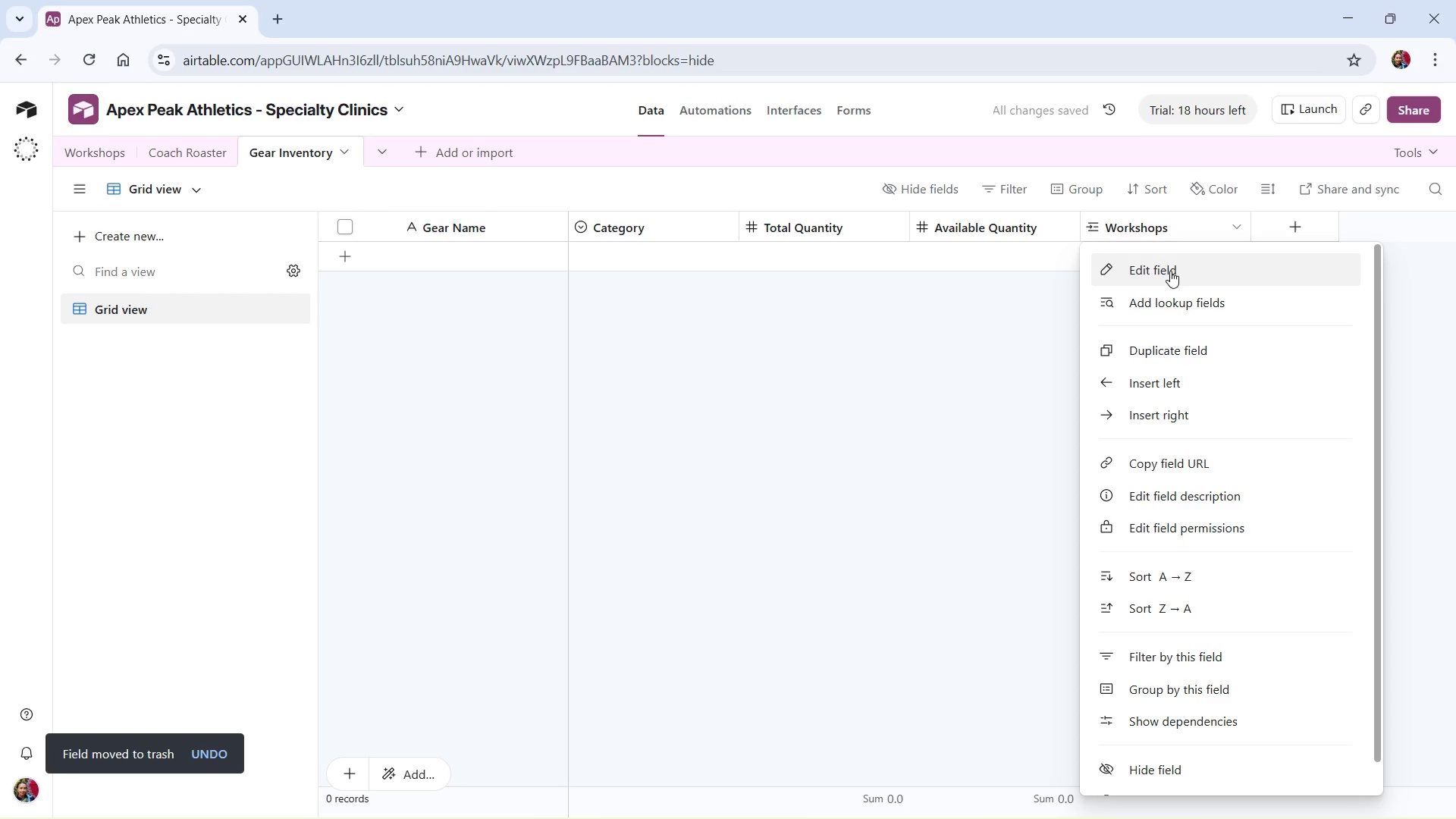 
left_click([1170, 271])
 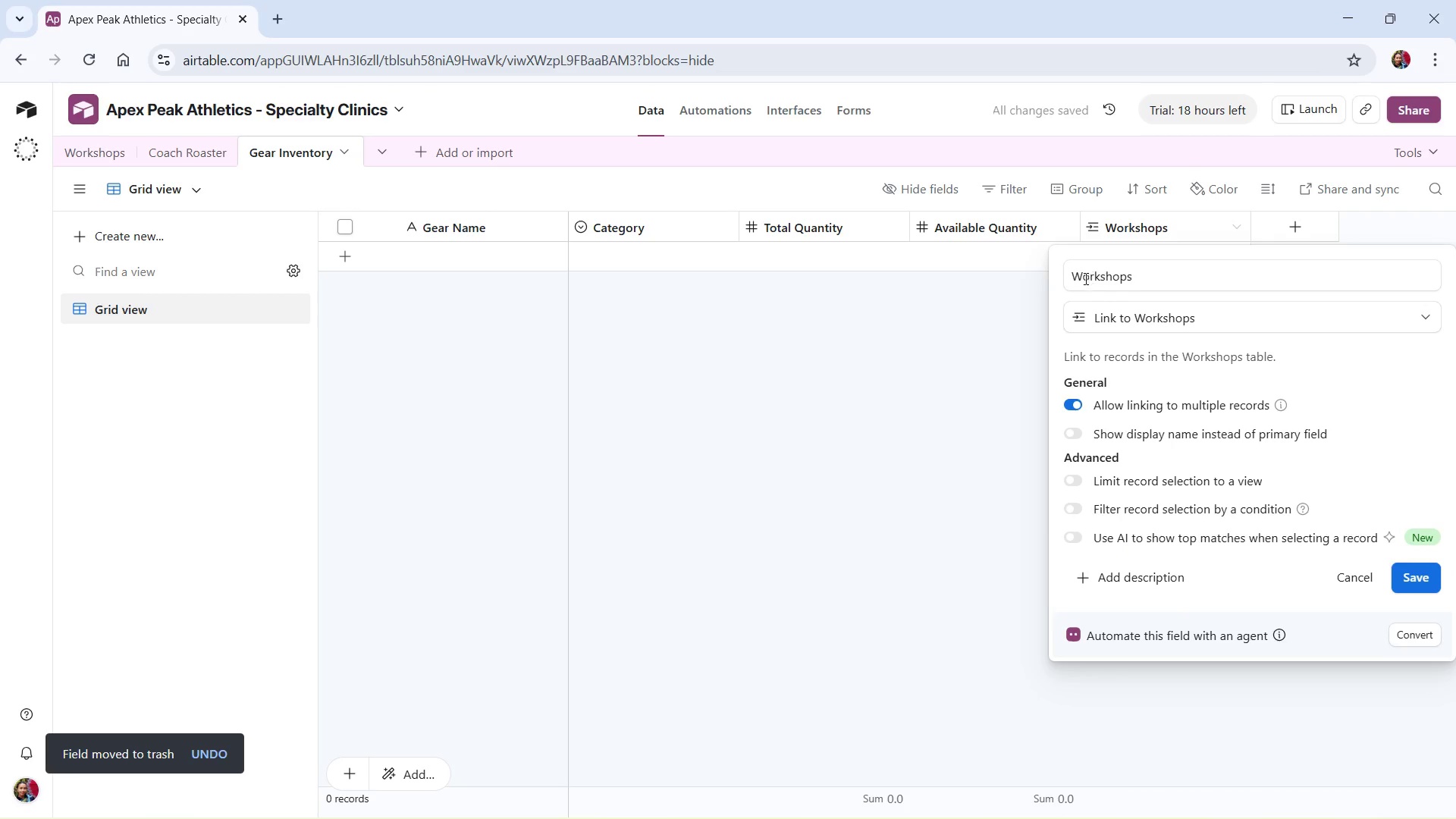 
left_click([1075, 277])
 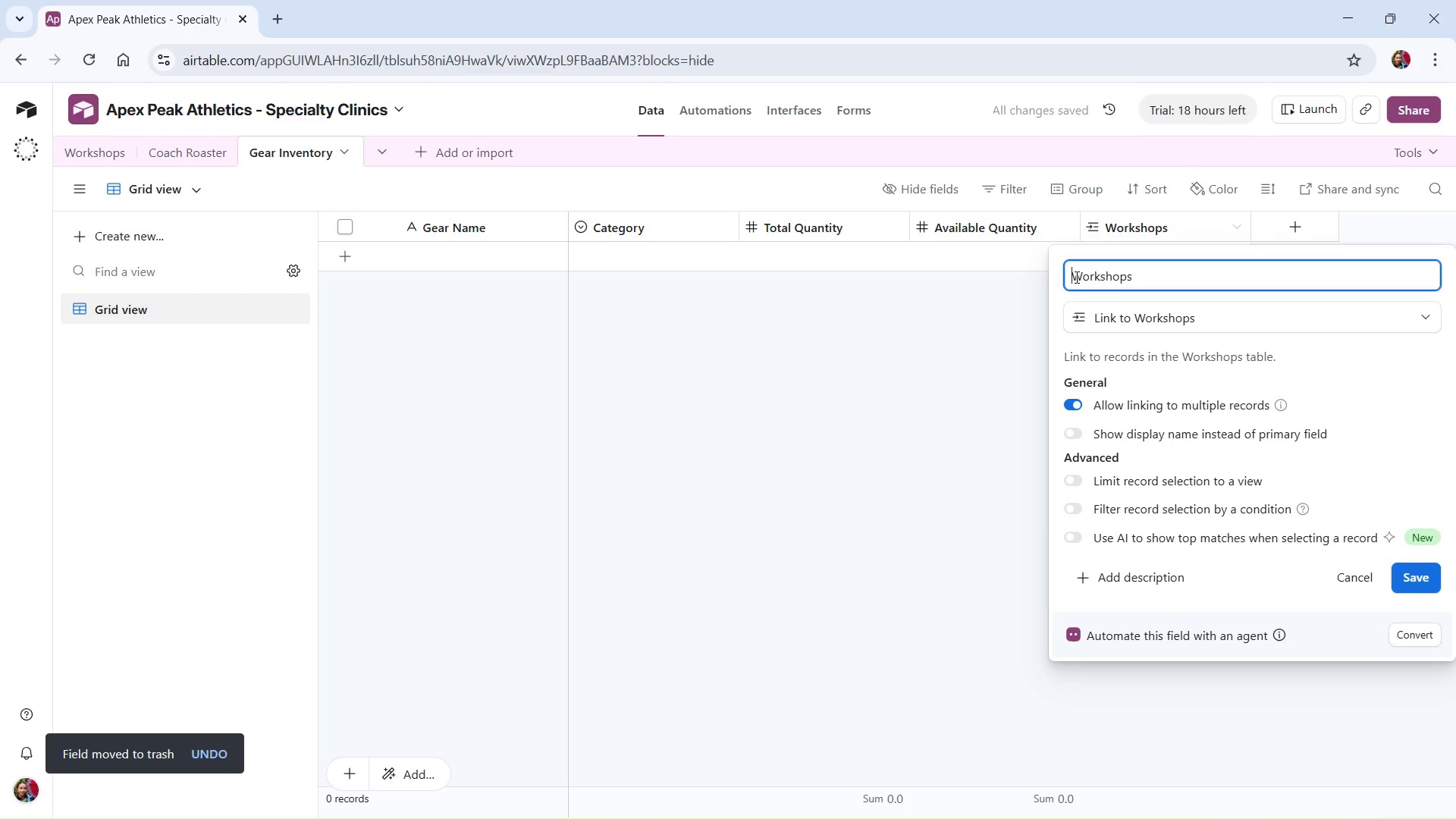 
type(Assigned )
 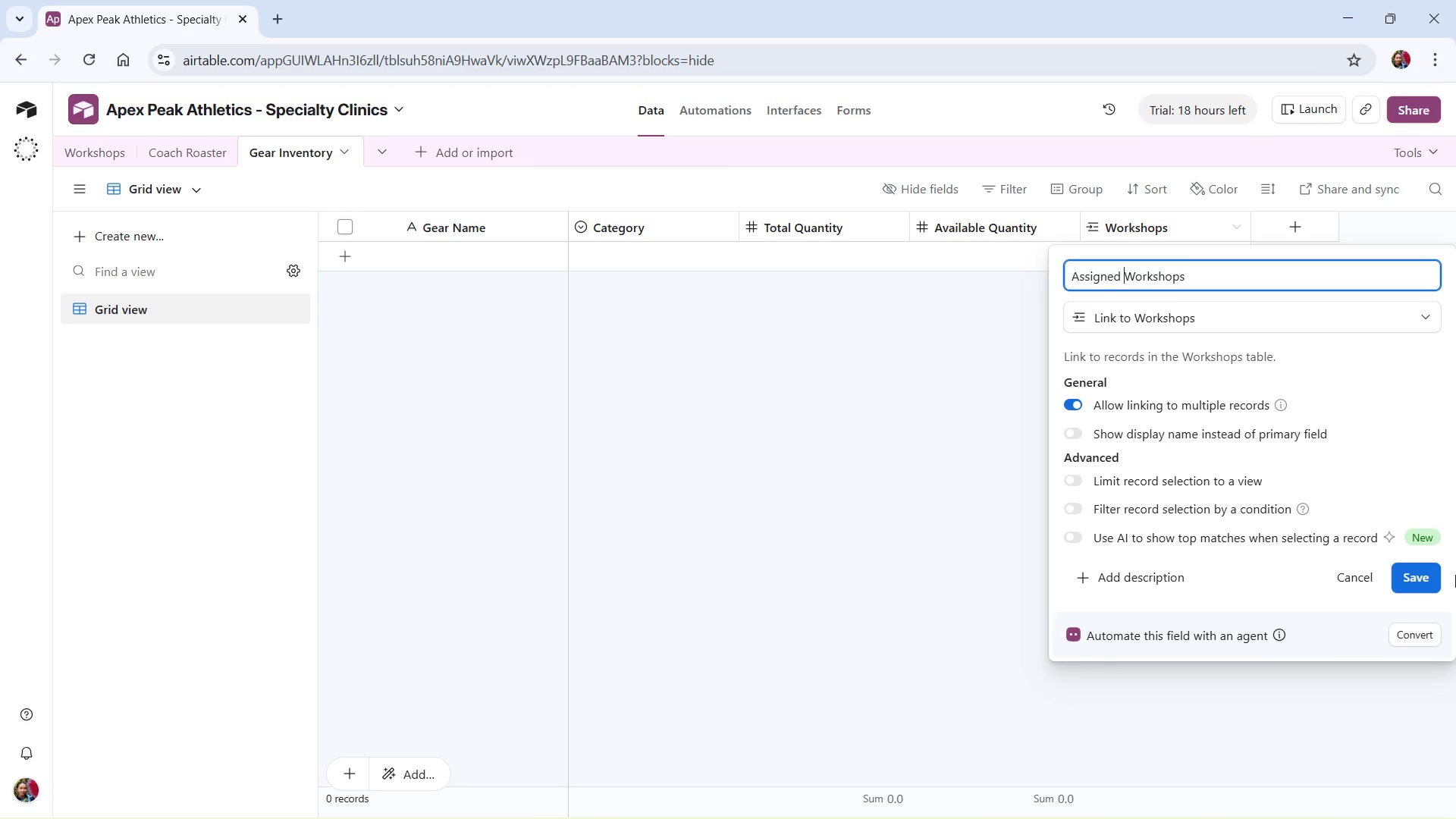 
left_click([1424, 579])
 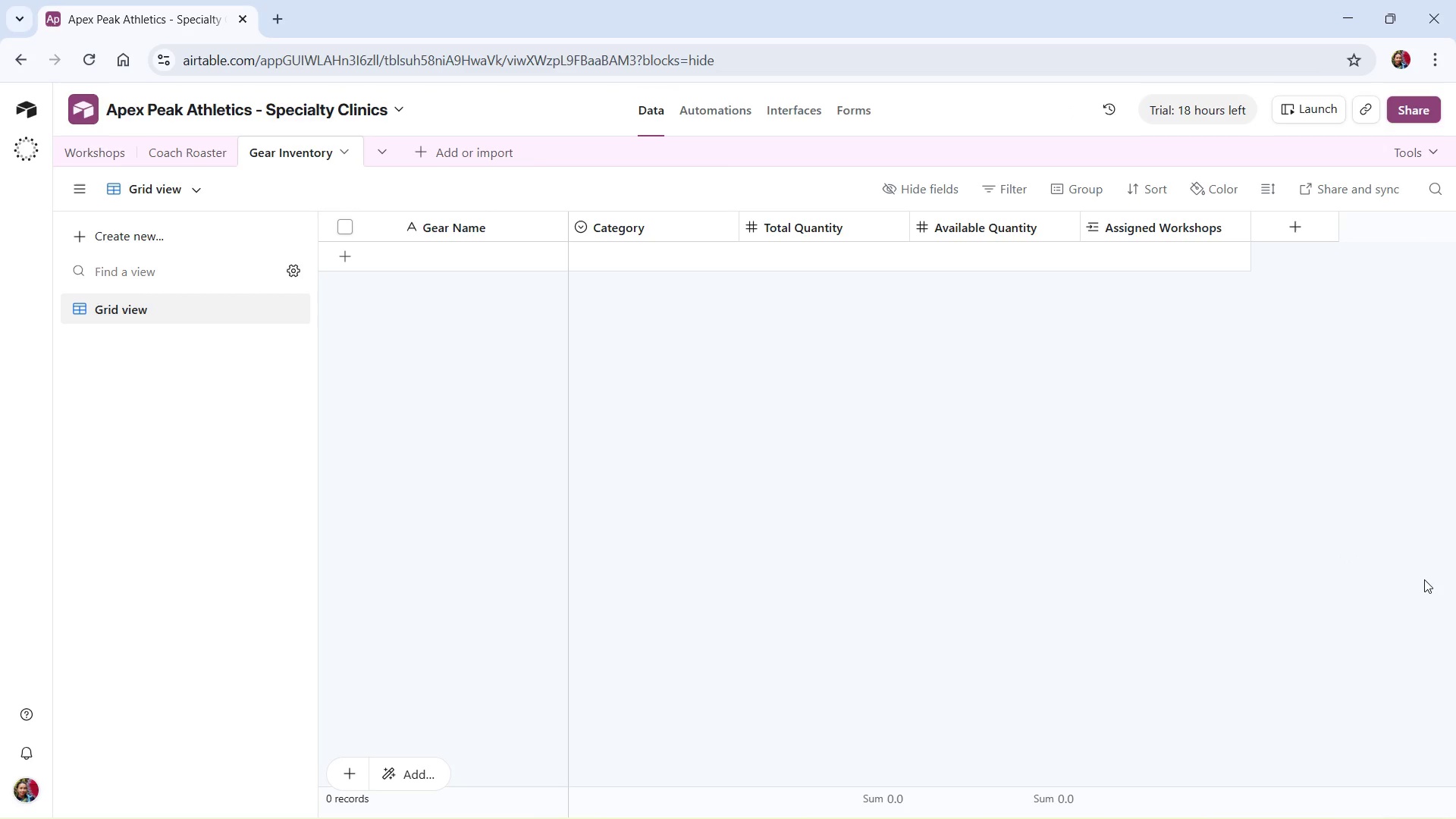 
wait(20.86)
 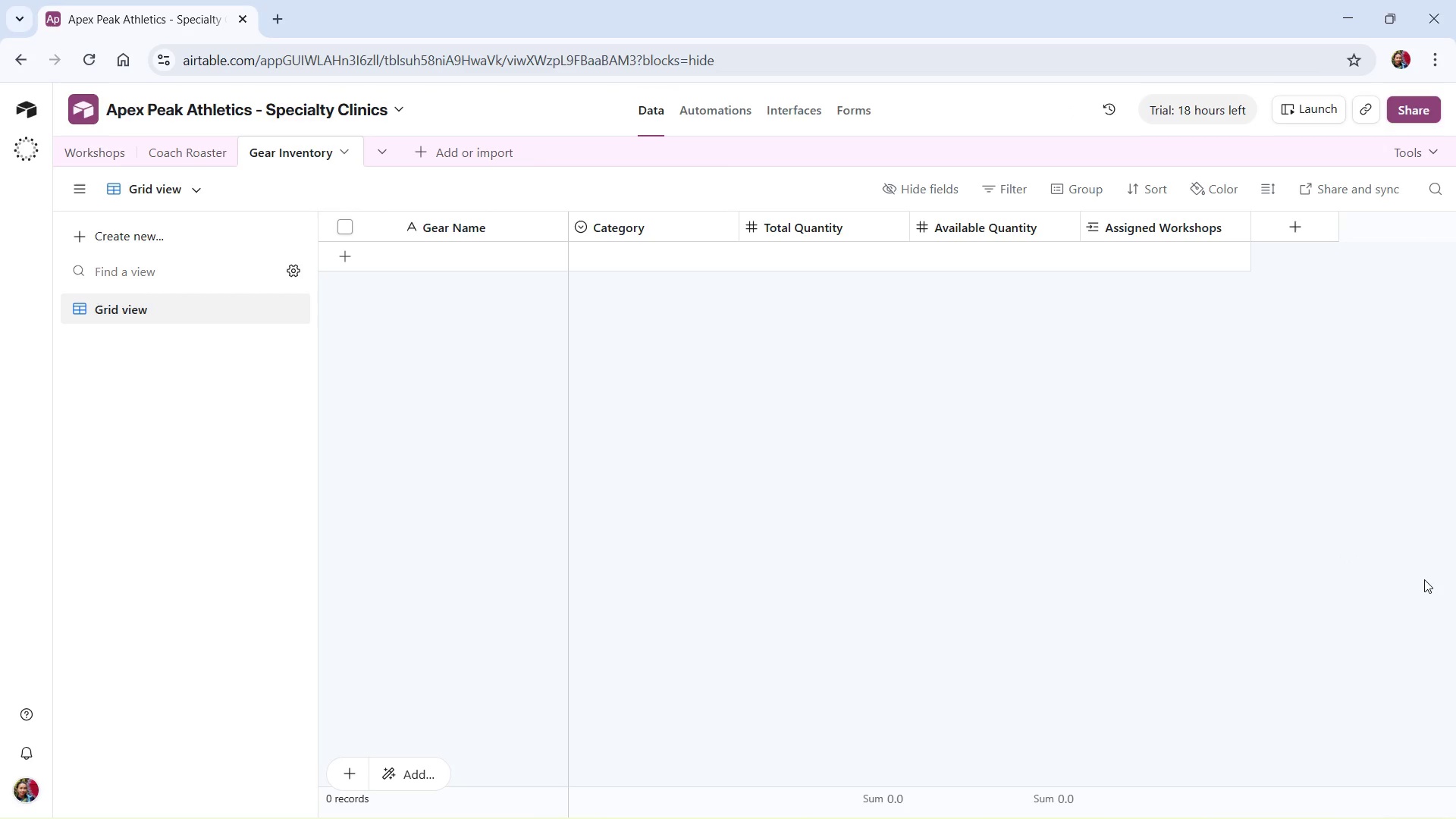 
left_click([100, 149])
 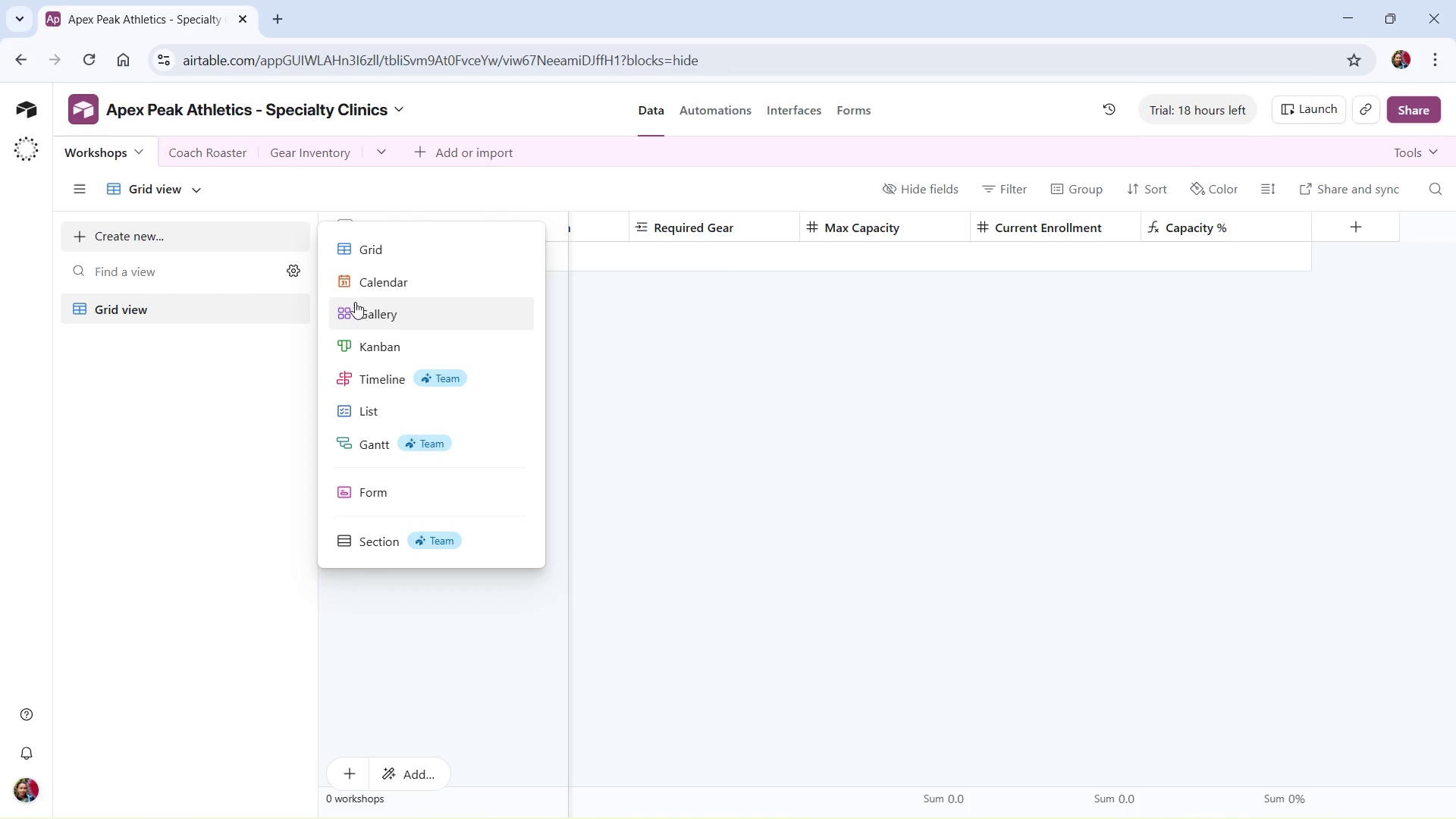 
wait(5.05)
 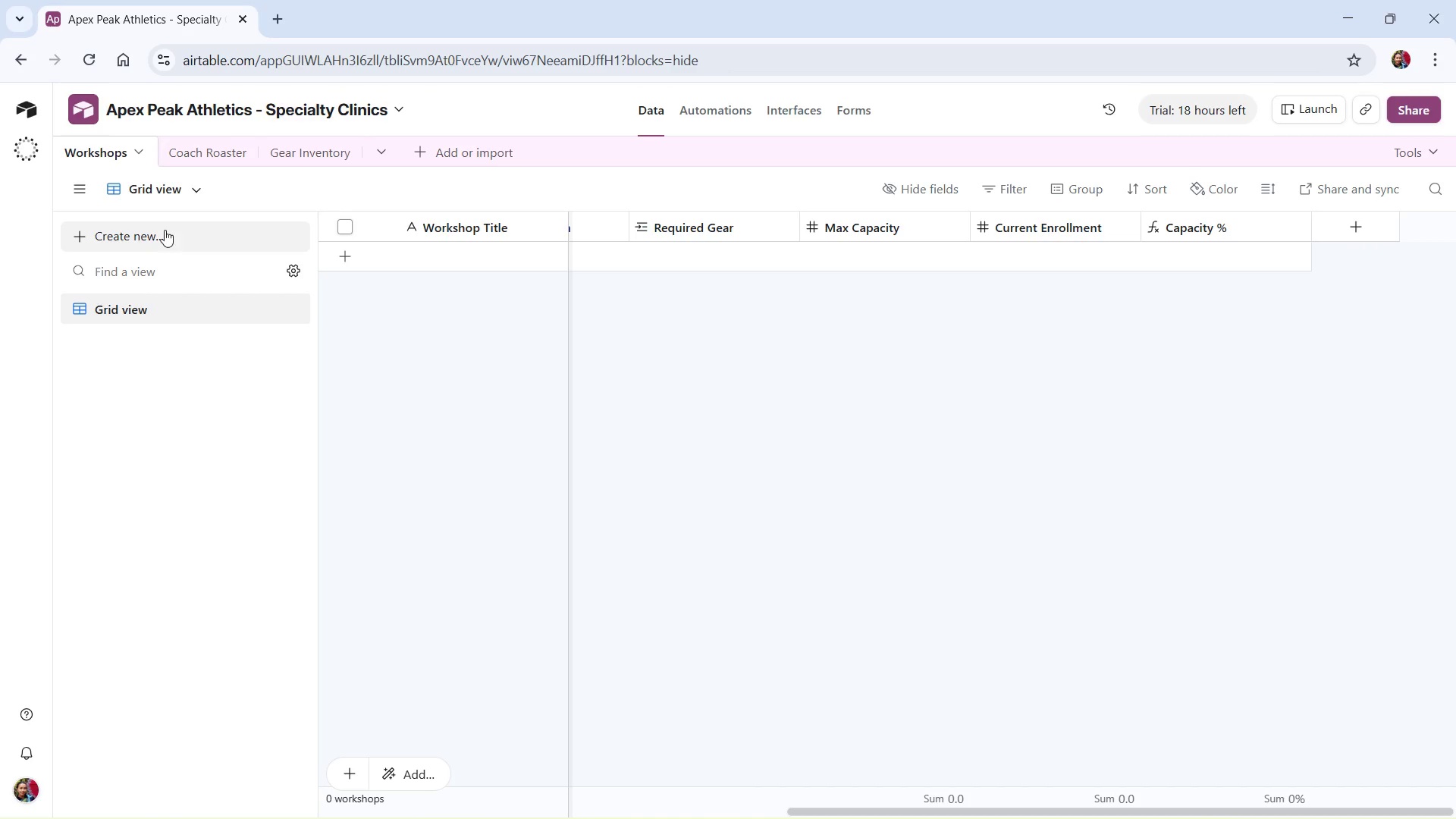 
left_click([395, 287])
 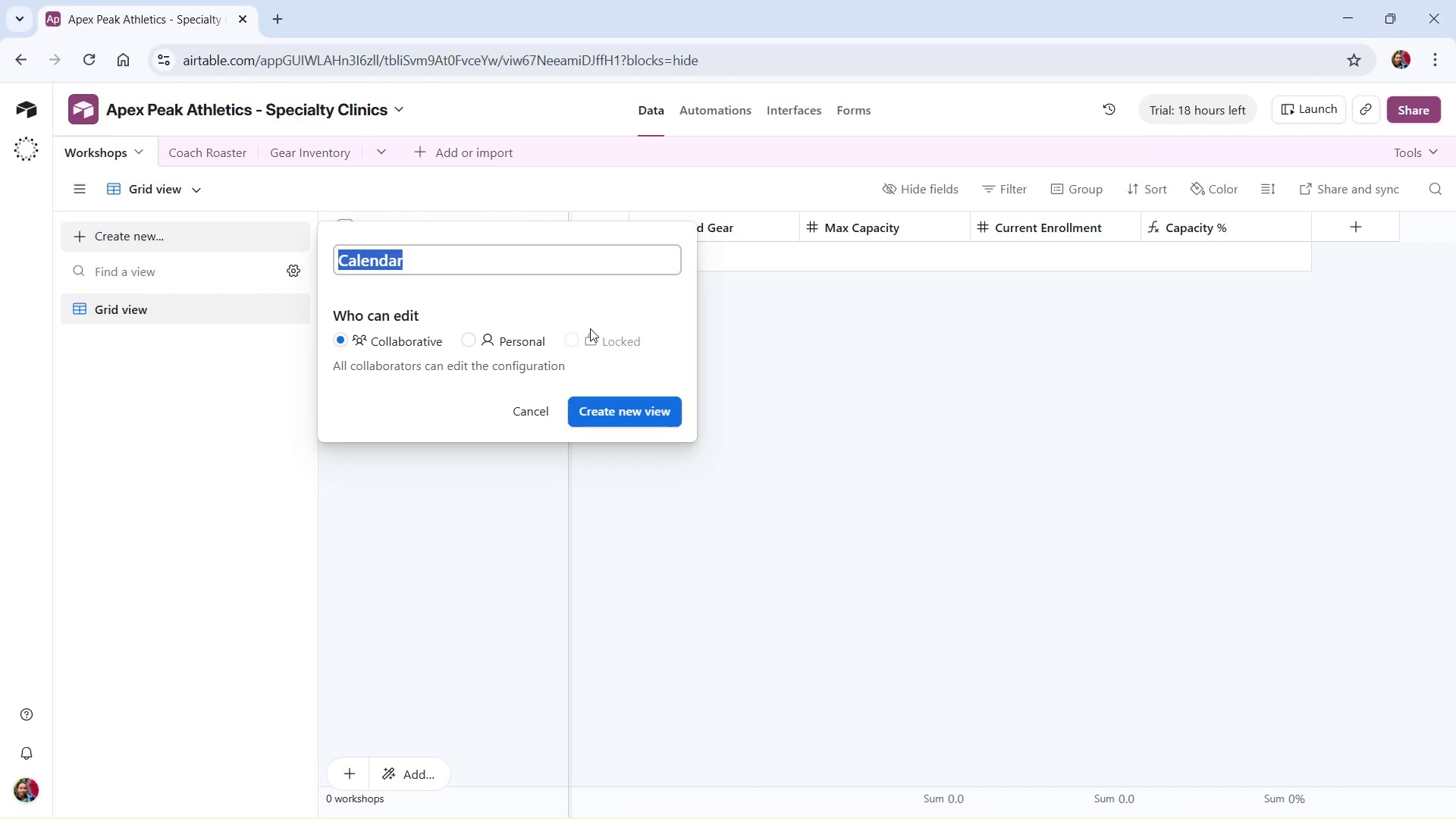 
type(Master Schedule)
 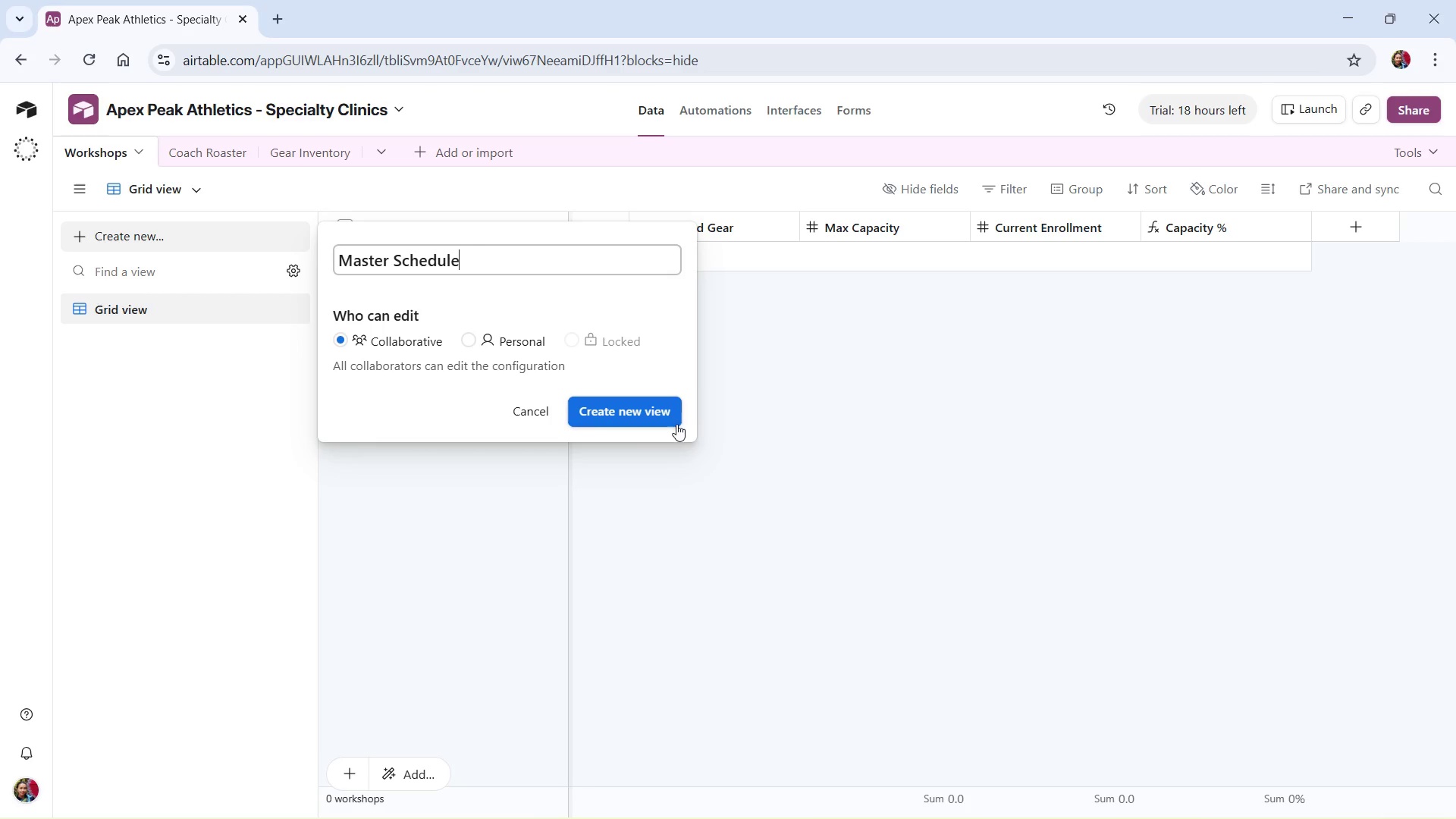 
left_click([671, 411])
 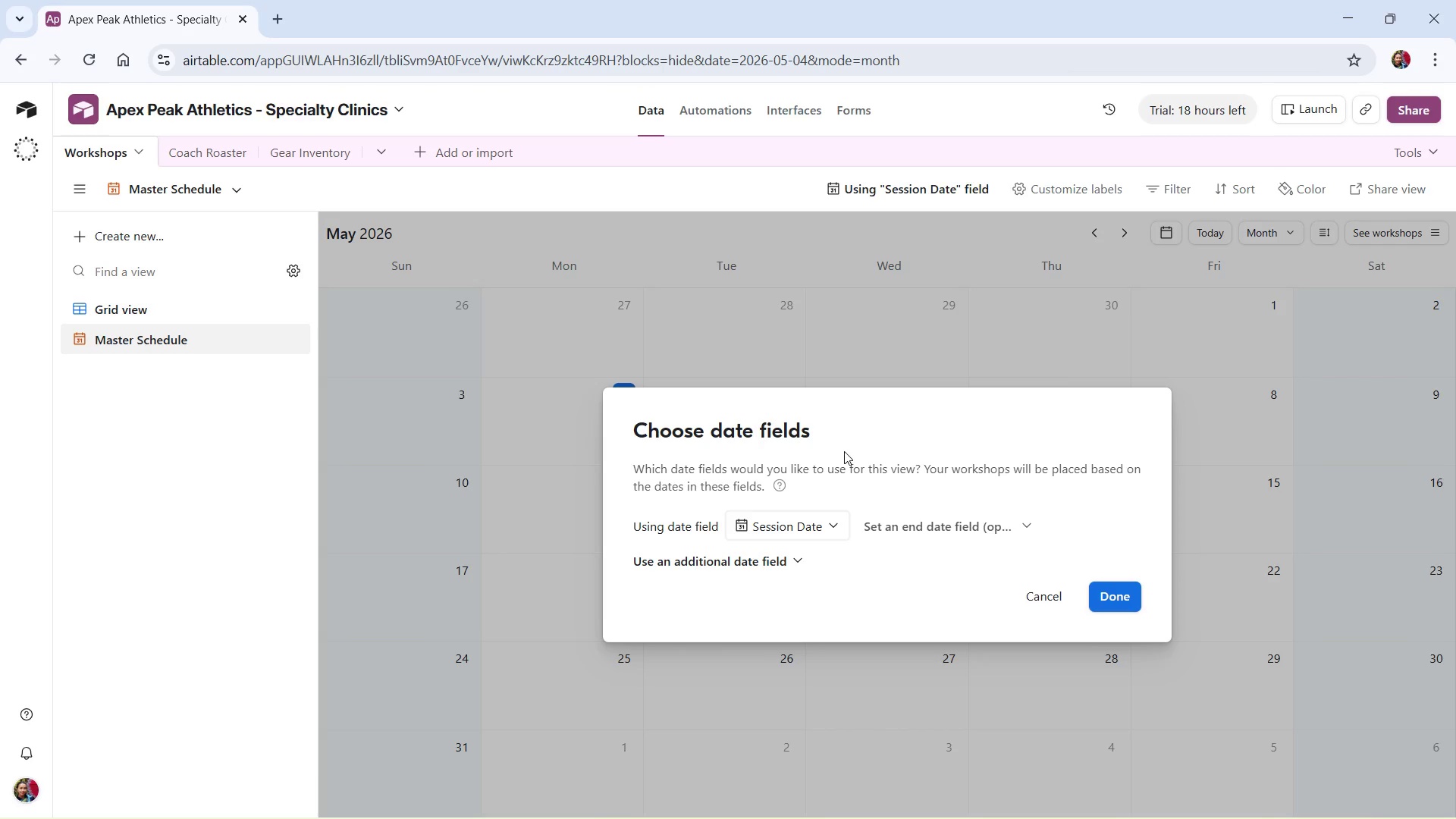 
wait(19.55)
 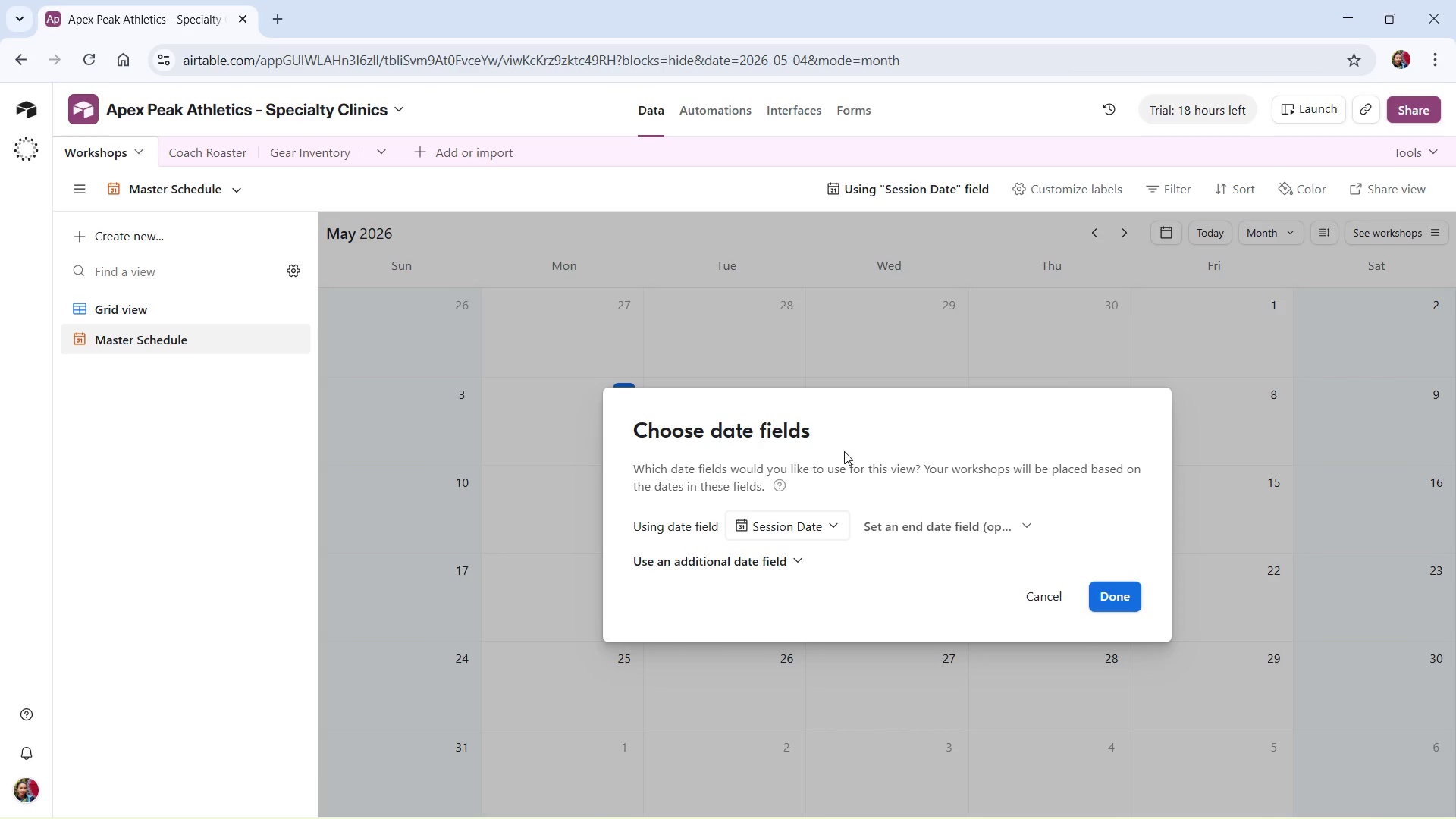 
left_click([1106, 604])
 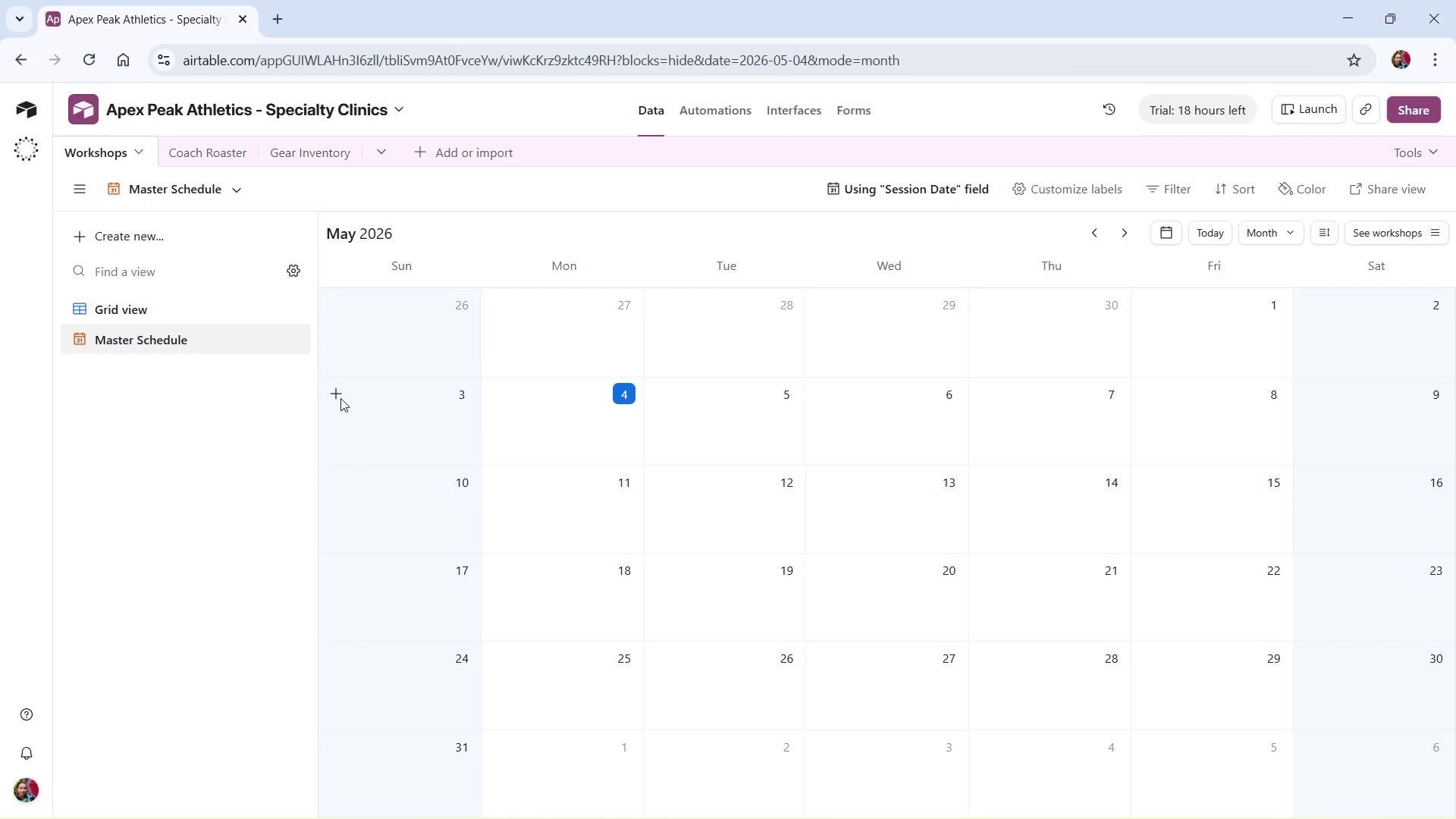 
mouse_move([262, 335])
 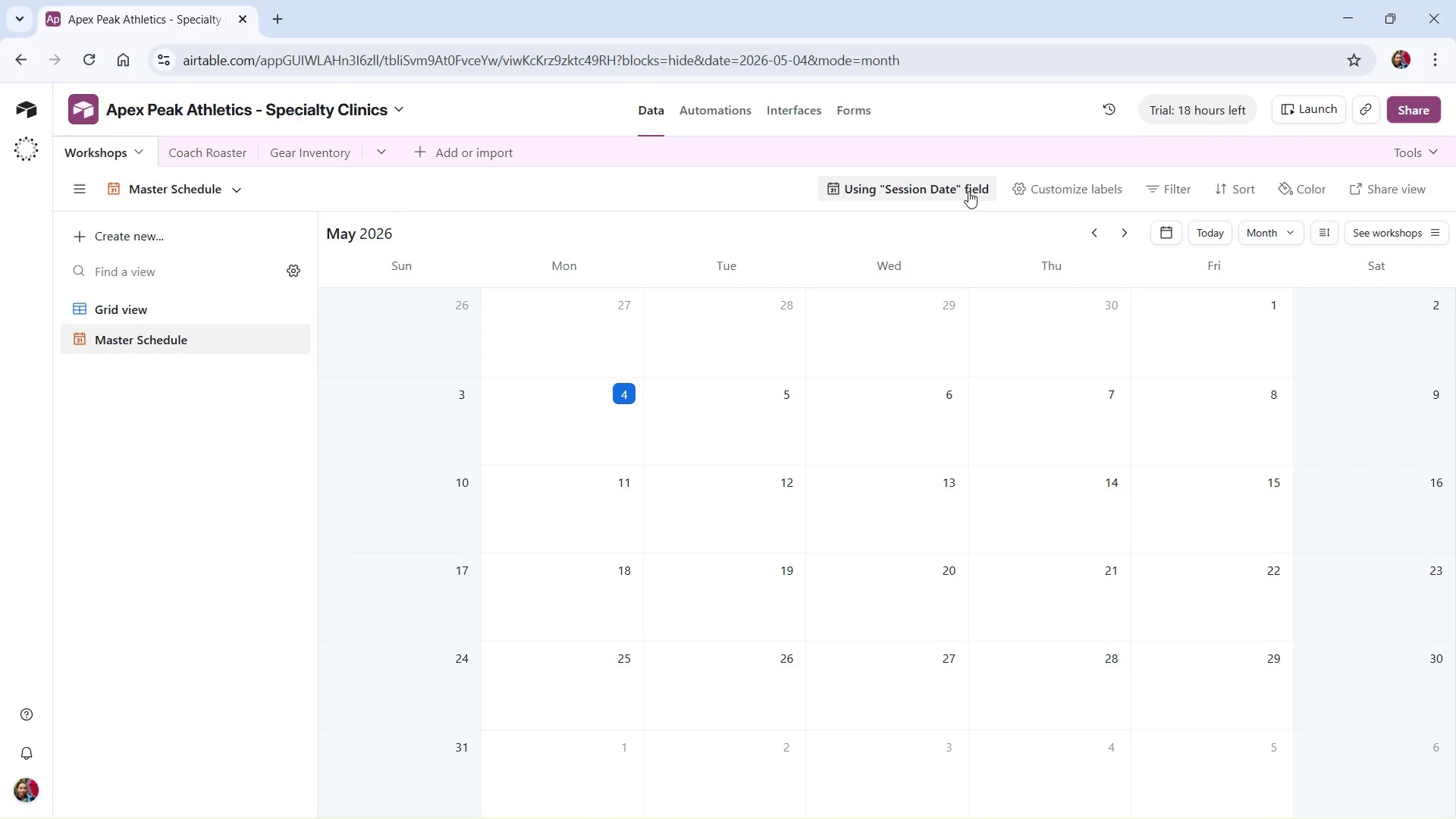 
wait(15.68)
 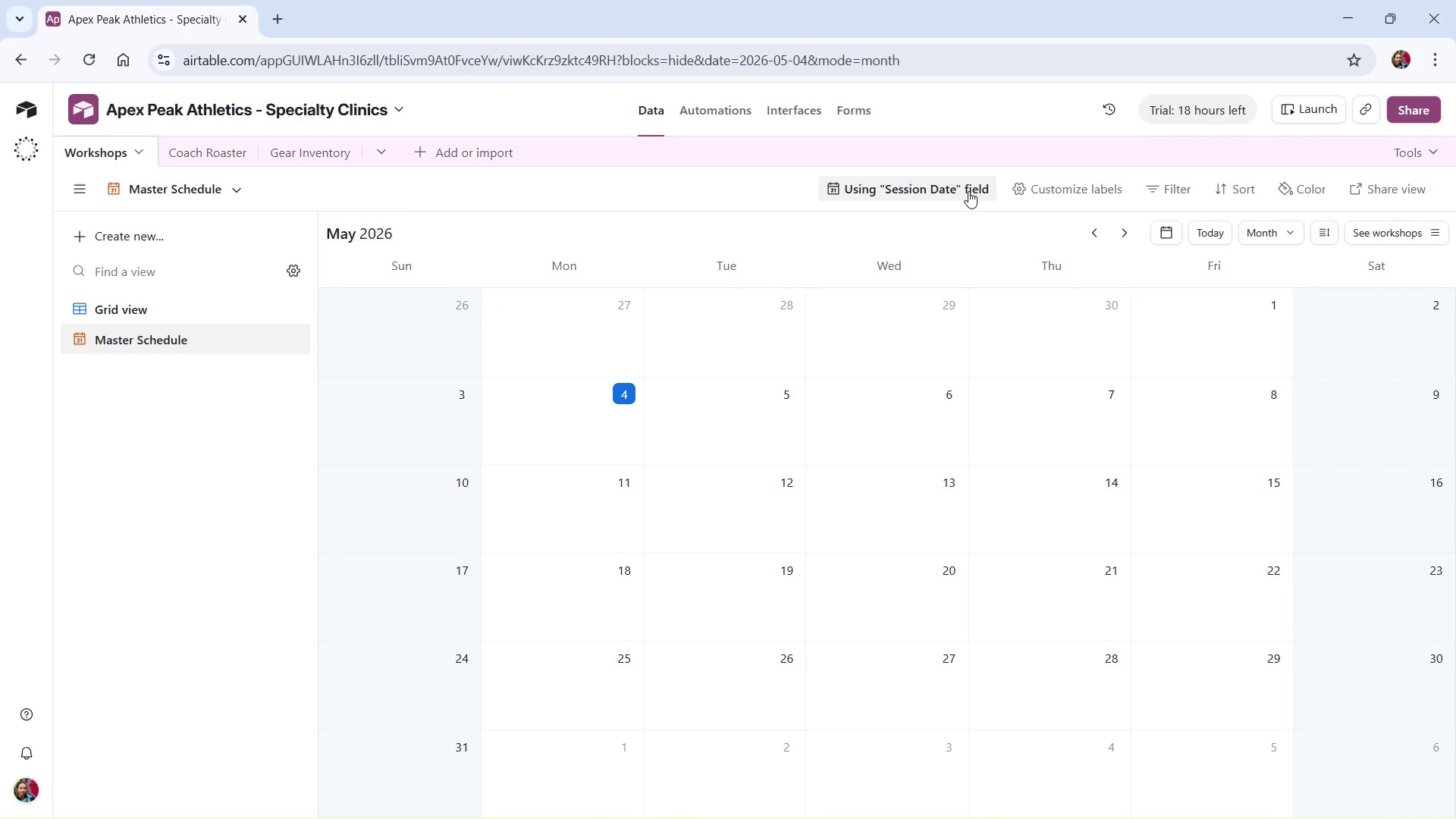 
right_click([271, 336])
 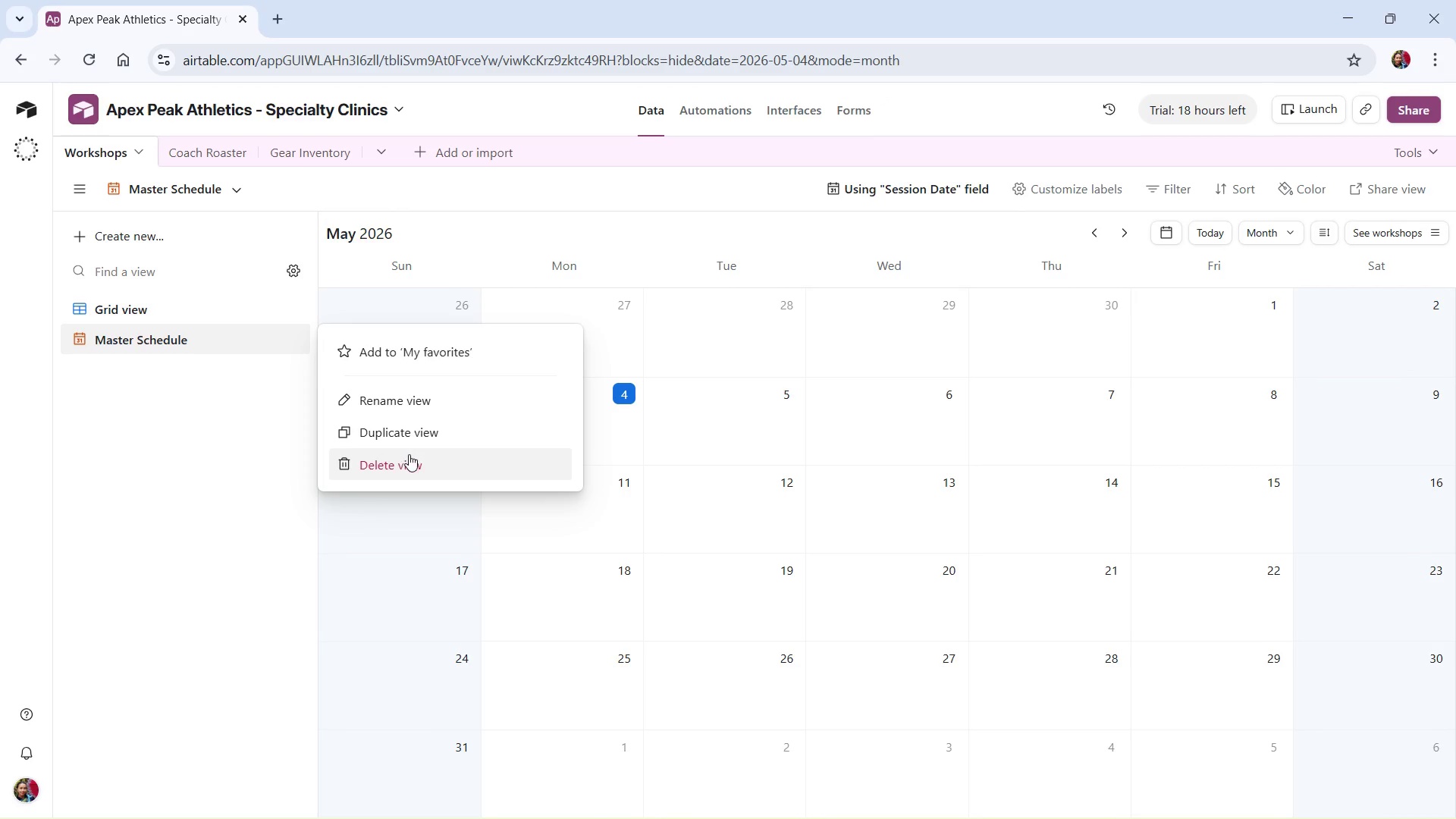 
left_click([413, 459])
 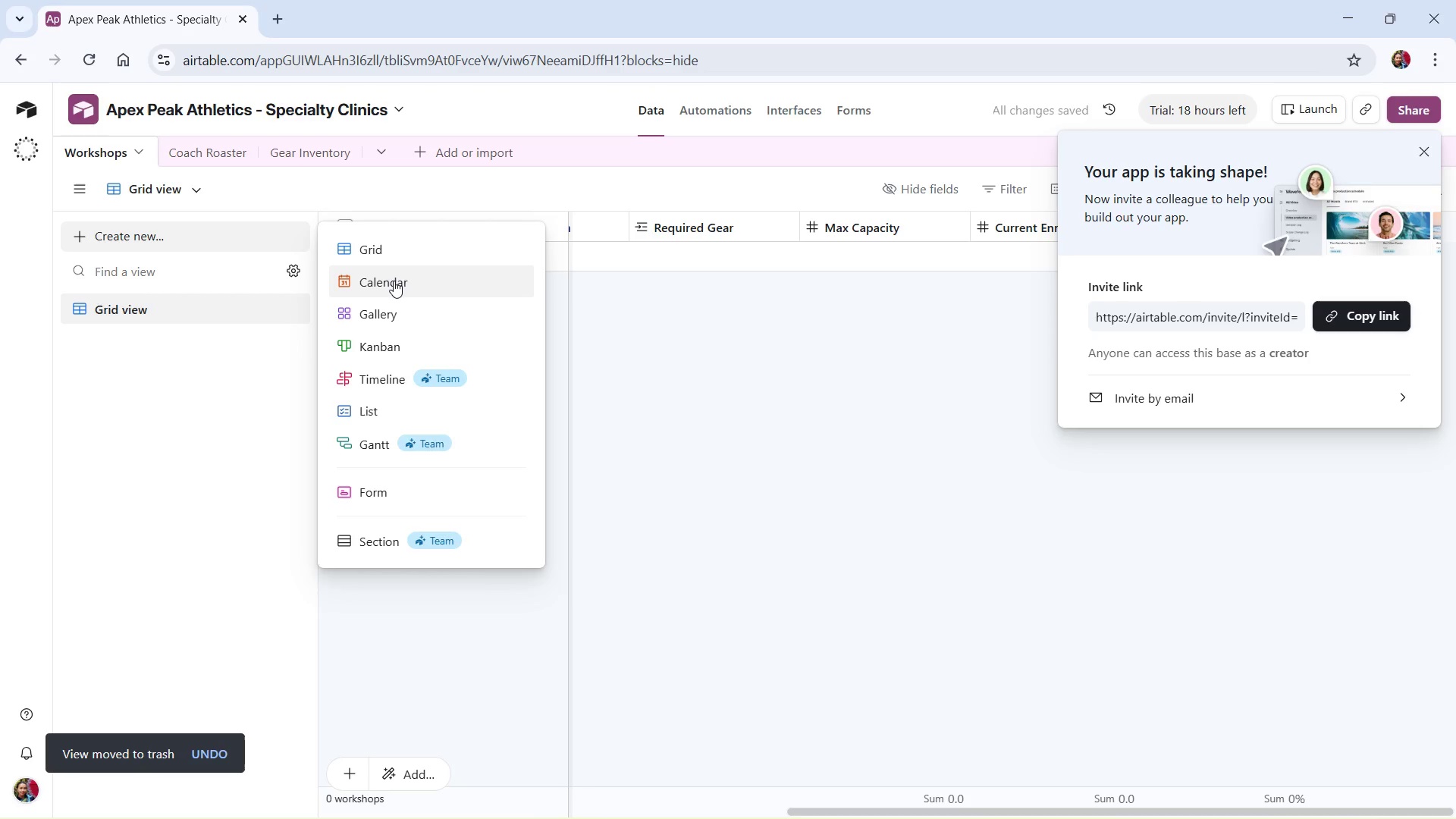 
wait(13.66)
 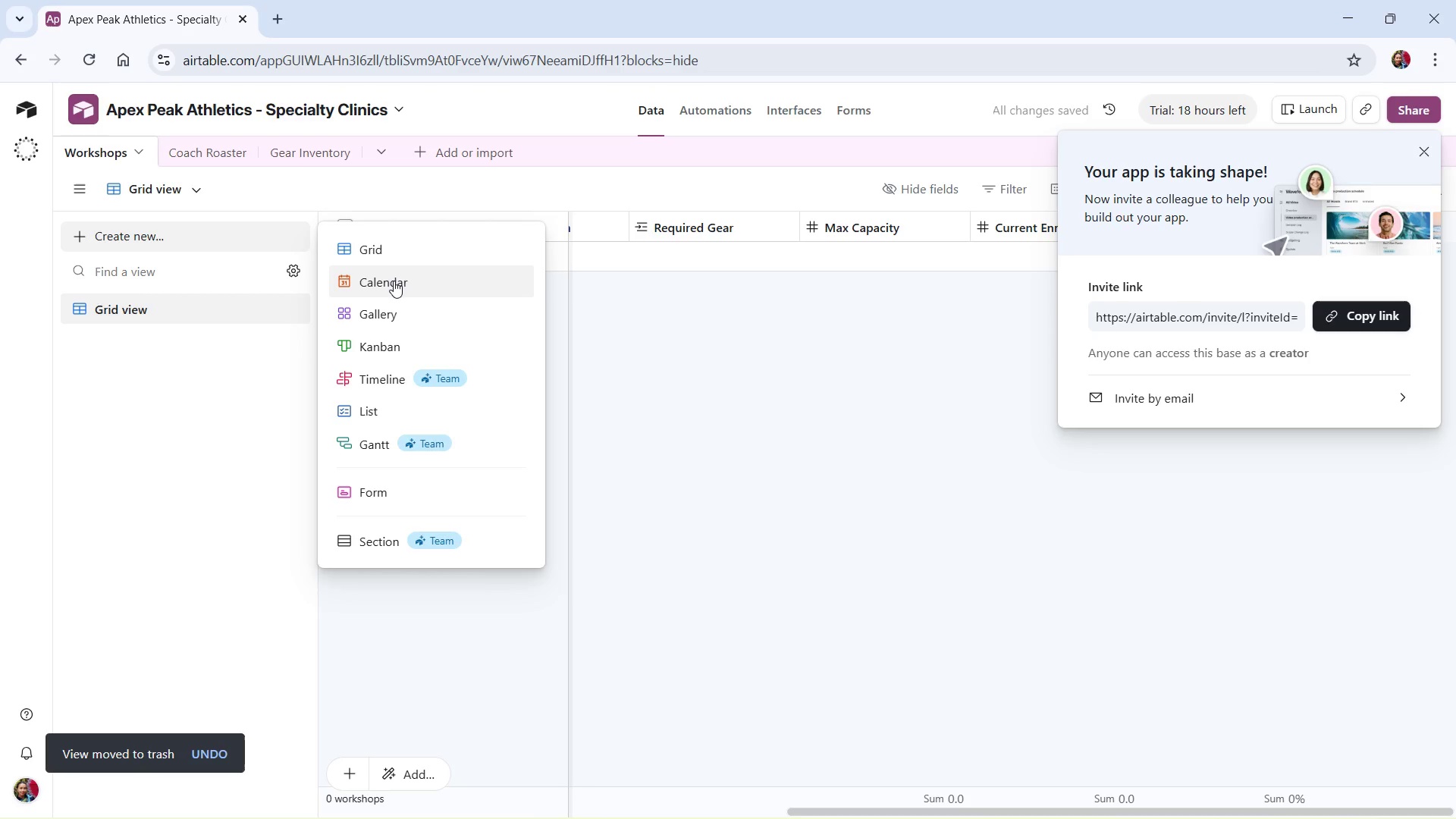 
left_click([394, 280])
 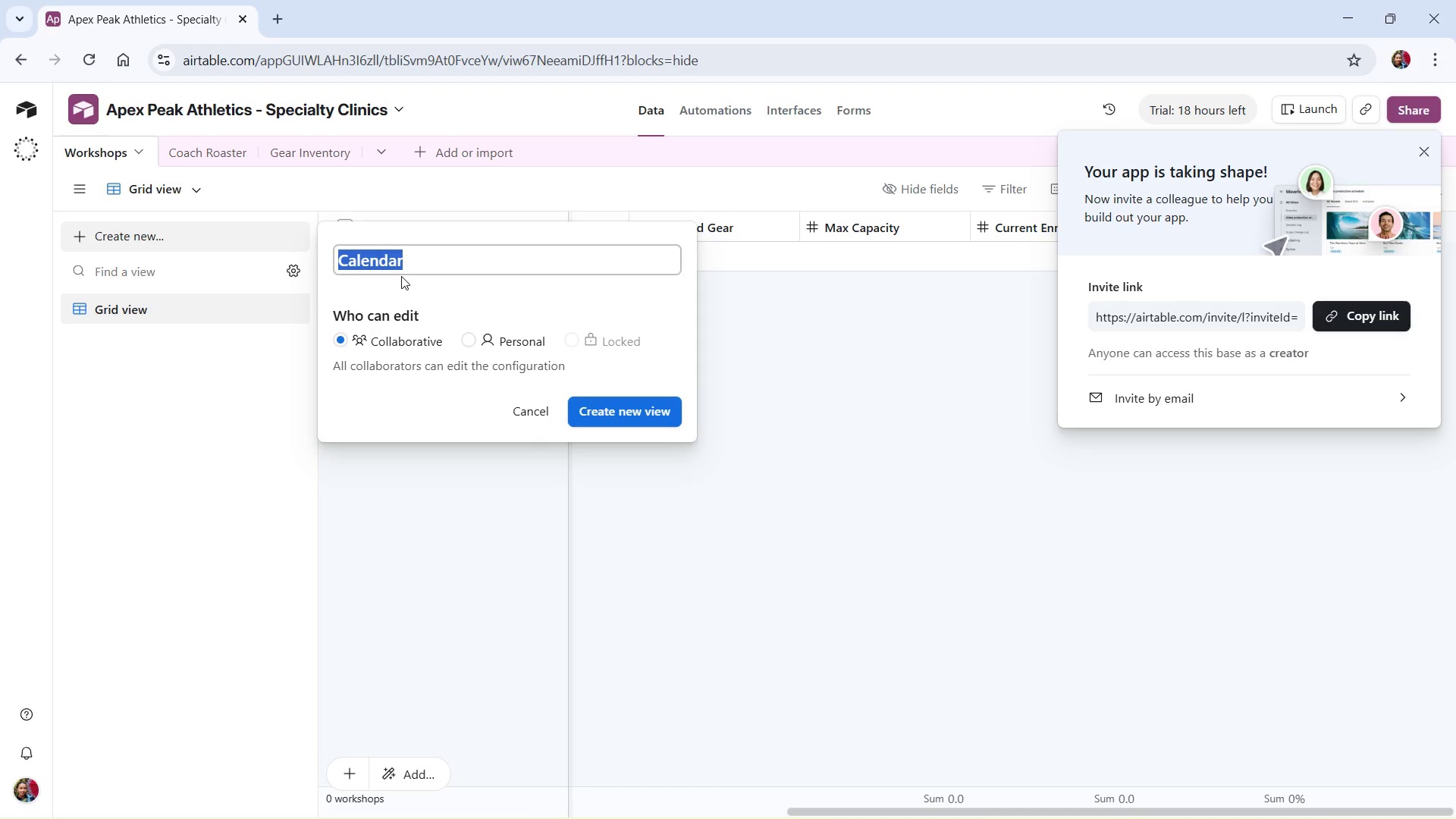 
type(Master Schedule)
 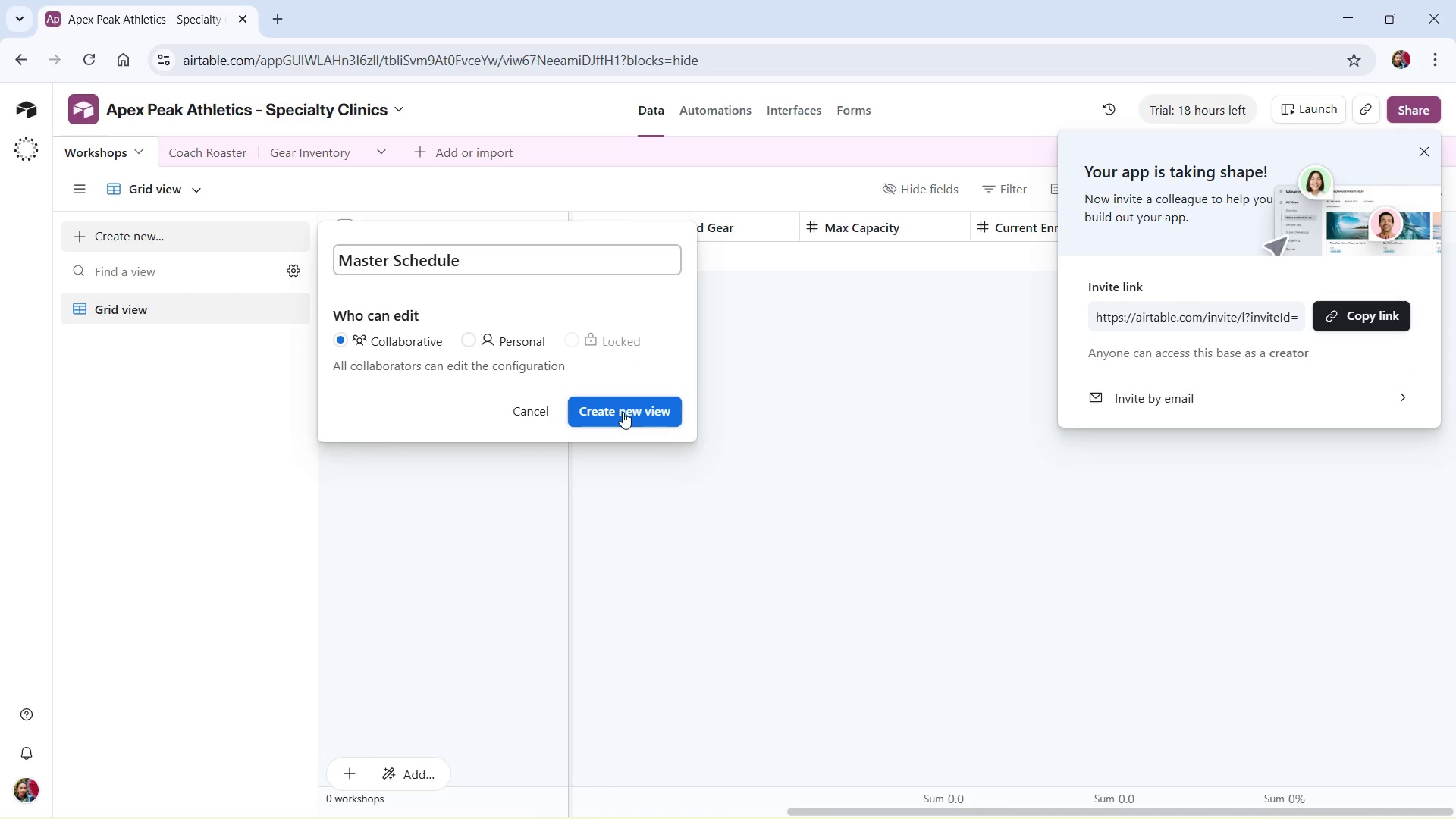 
left_click([623, 412])
 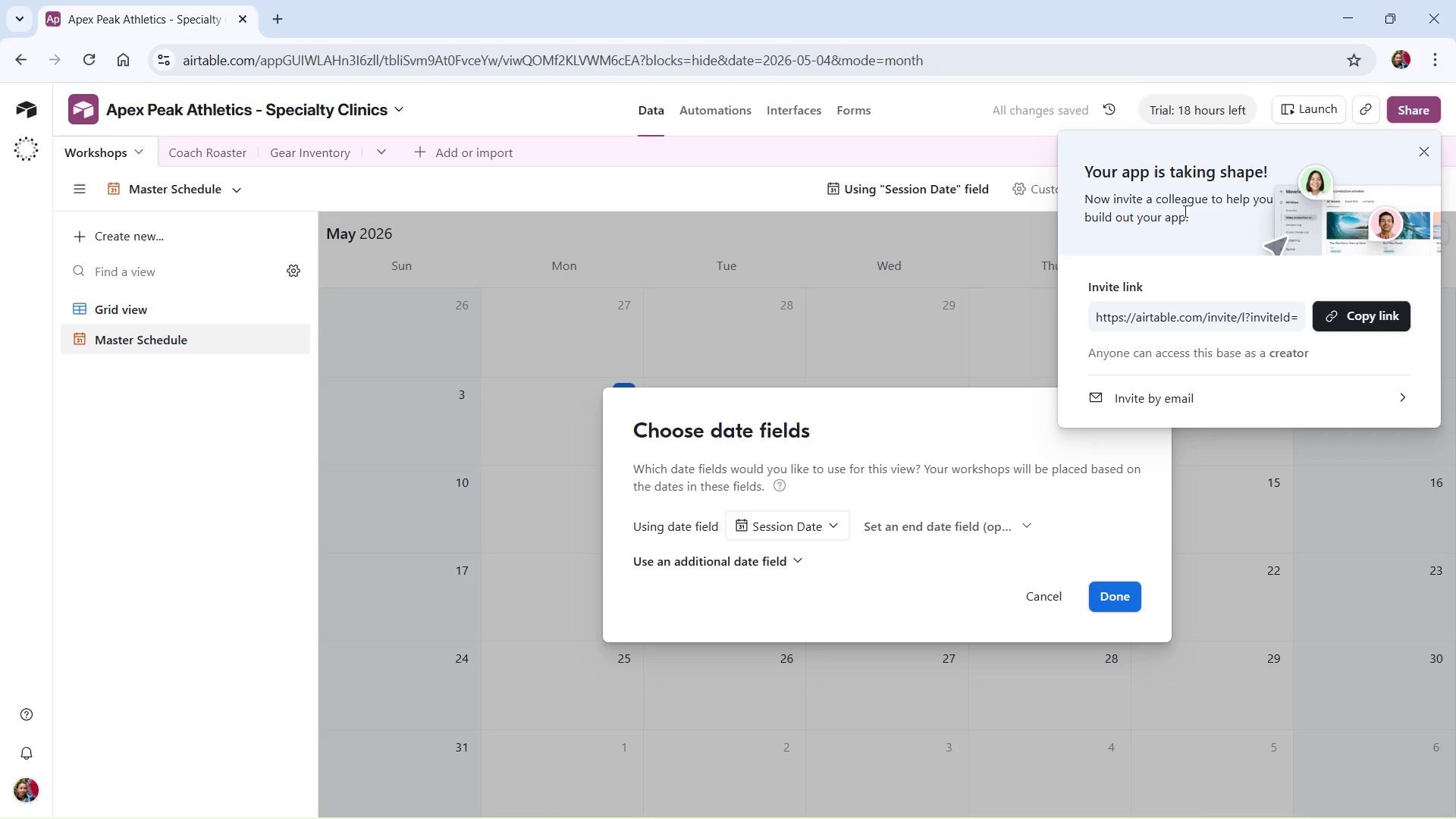 
left_click([1426, 149])
 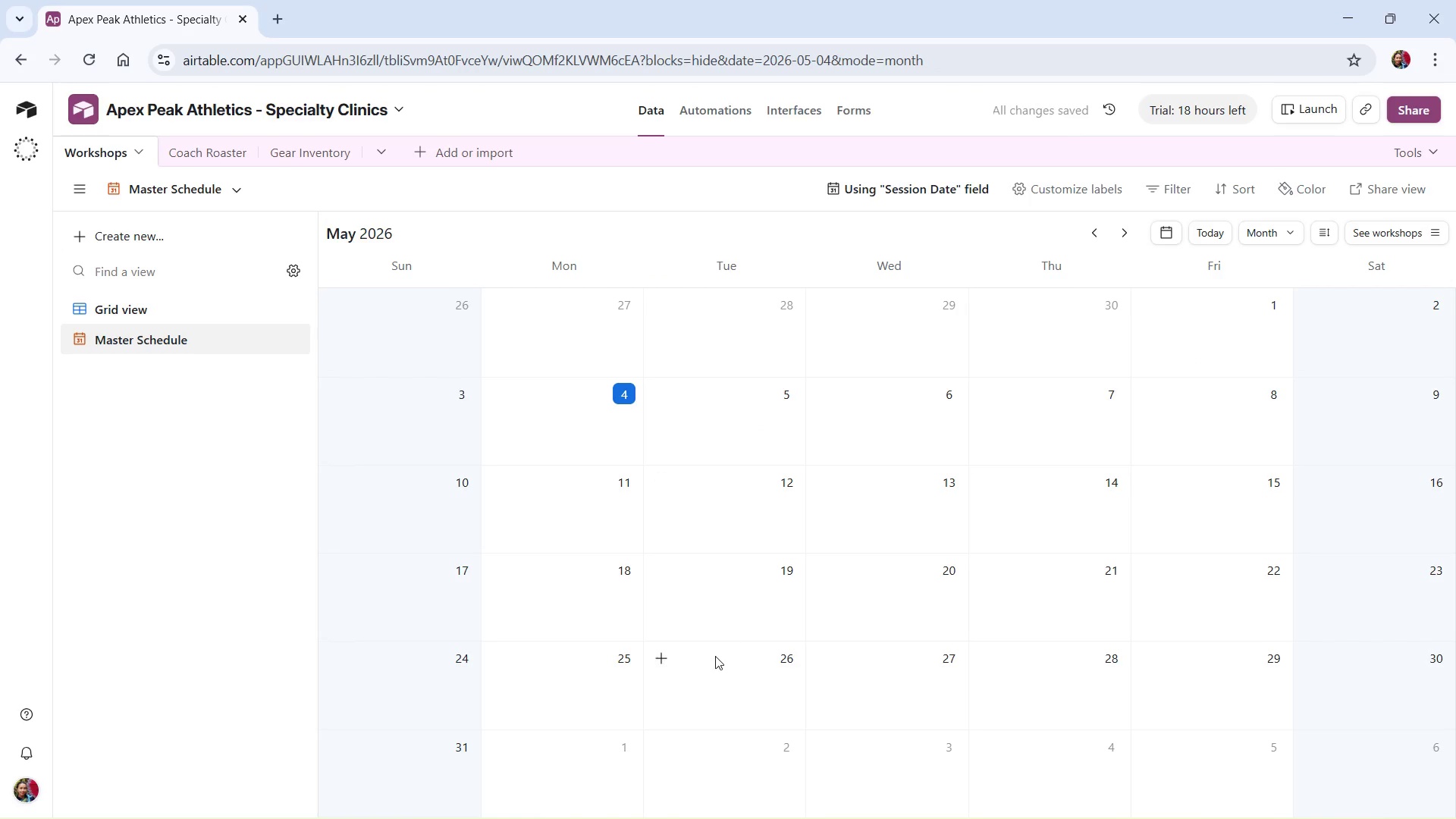 
key(Alt+Tab)